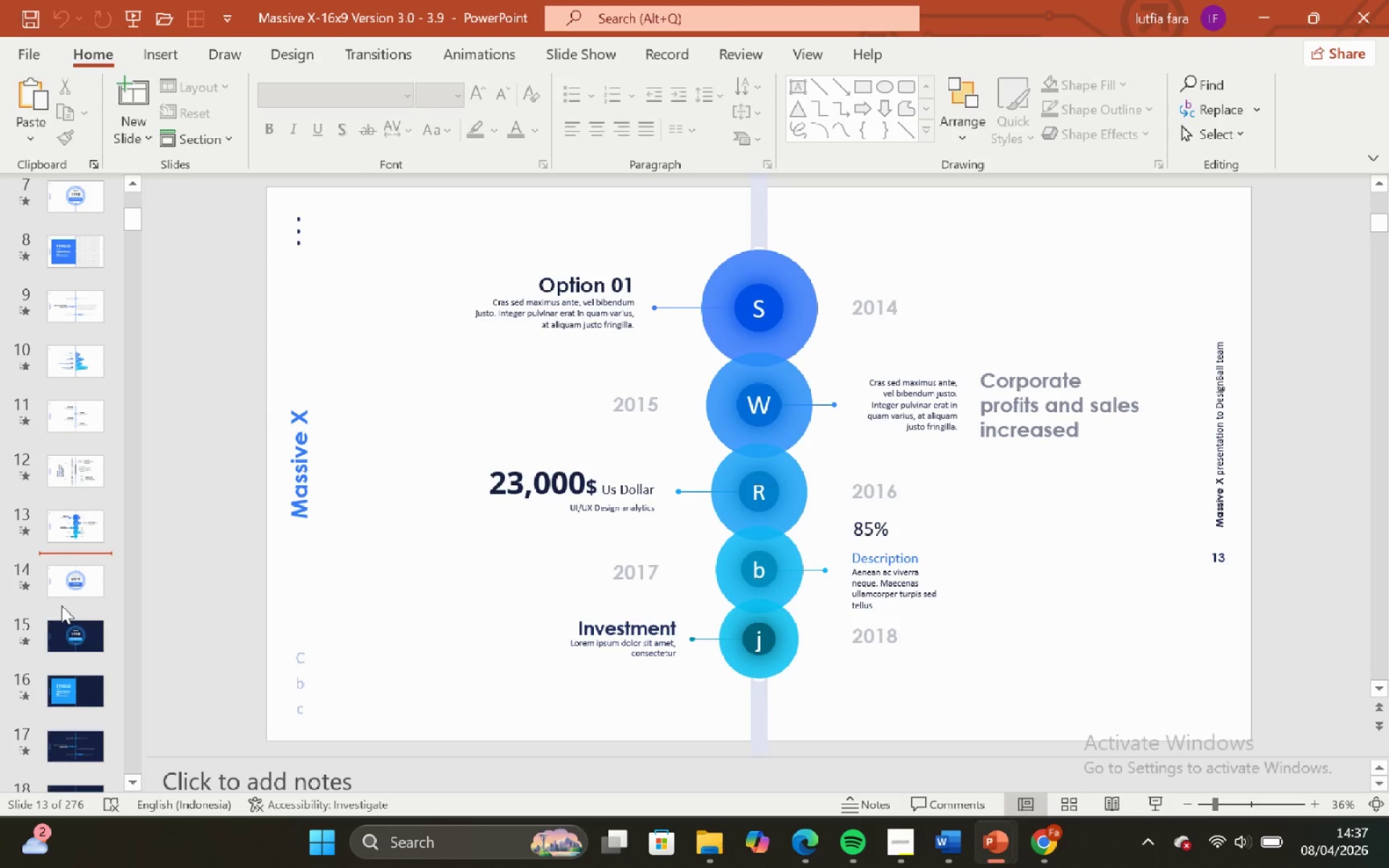 
scroll: coordinate [61, 558], scroll_direction: down, amount: 7.0
 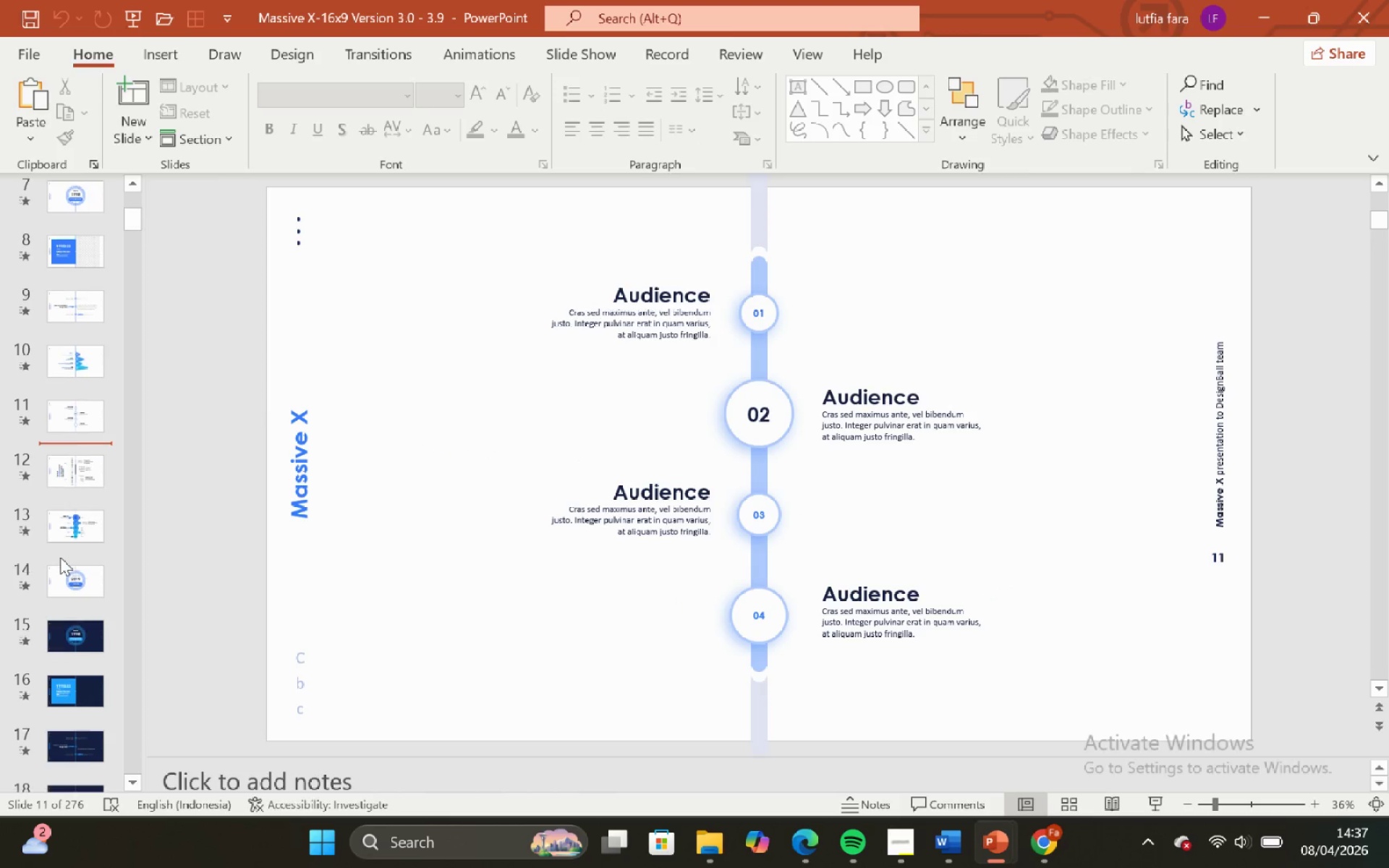 
double_click([61, 605])
 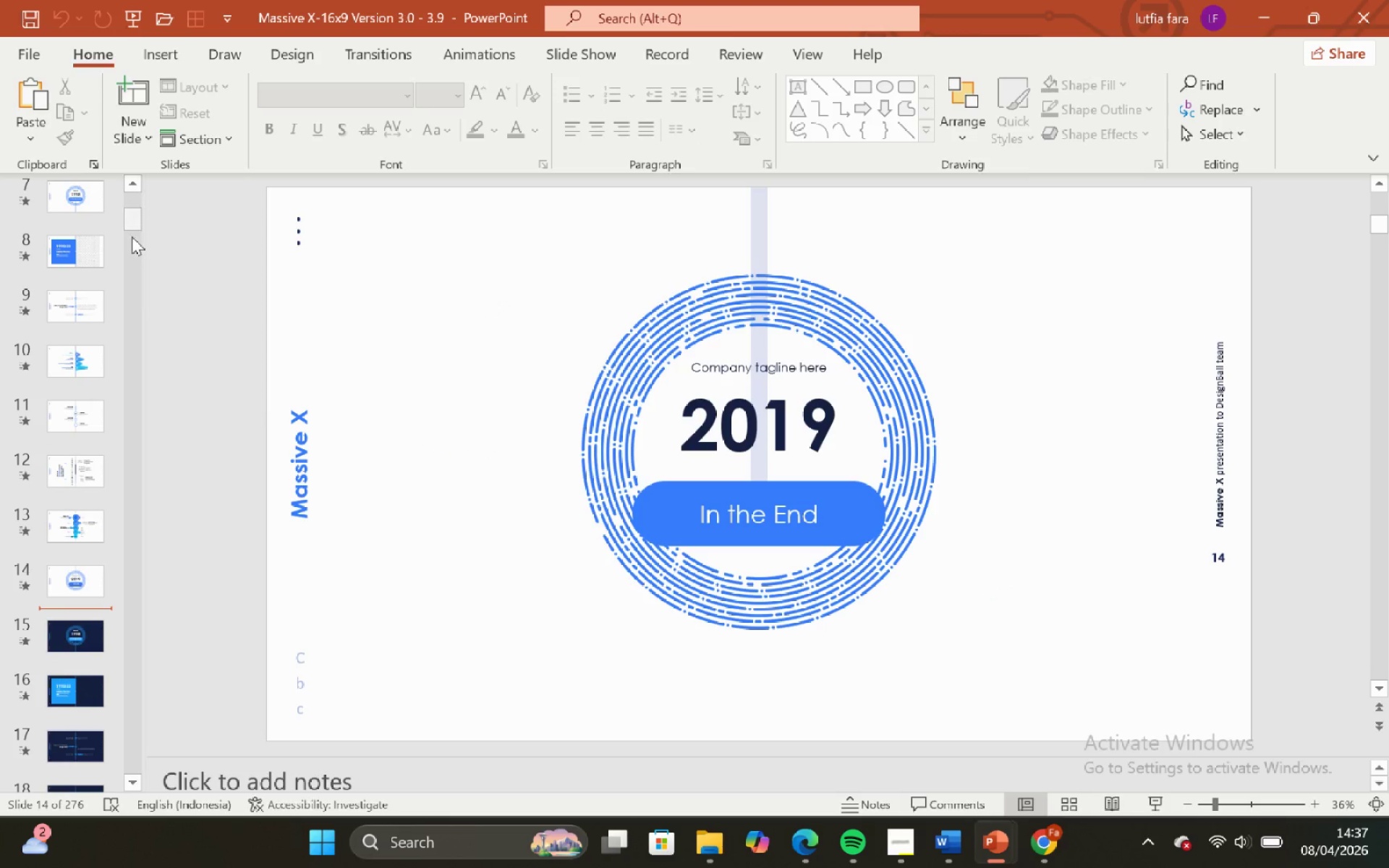 
left_click_drag(start_coordinate=[127, 216], to_coordinate=[127, 786])
 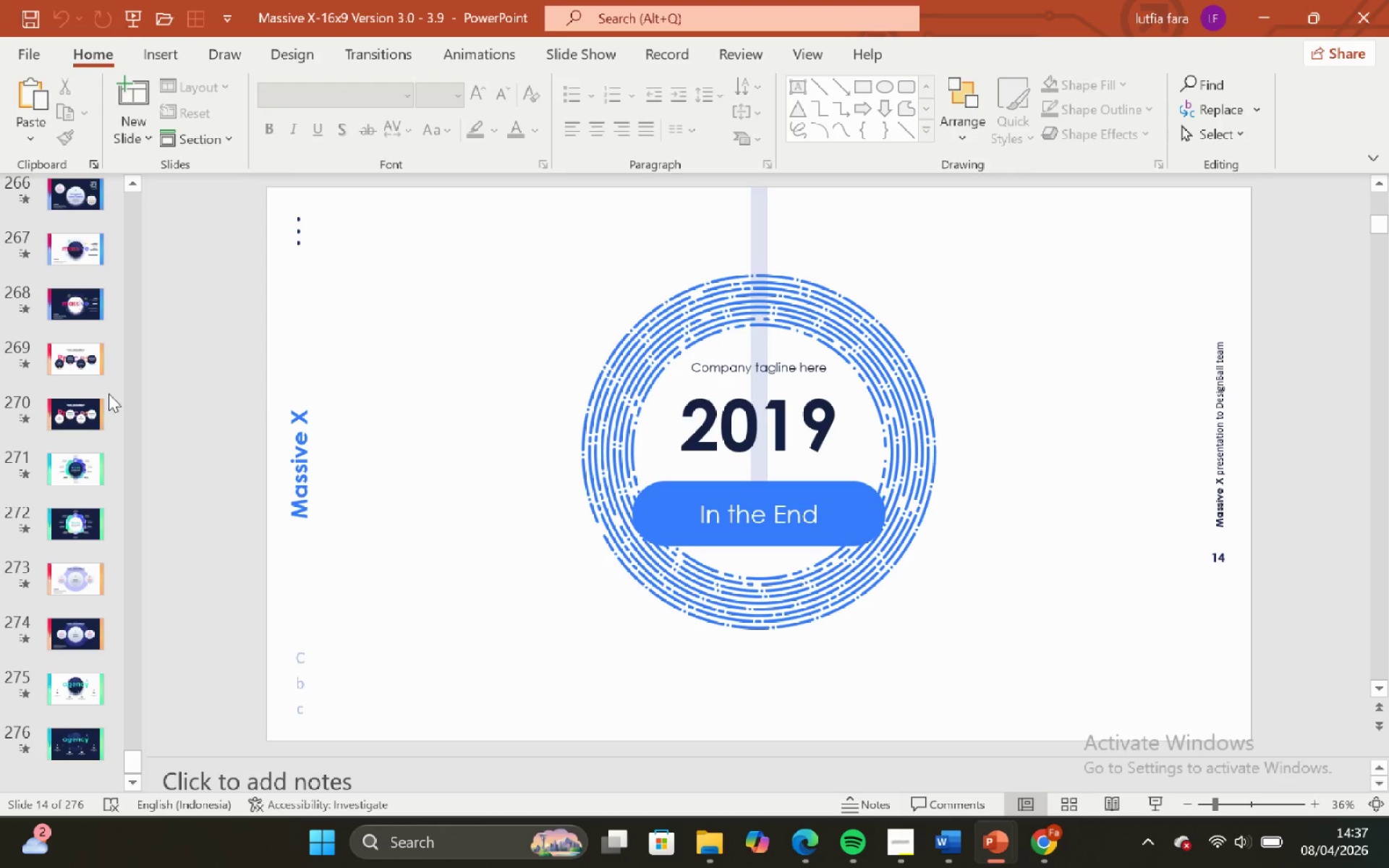 
left_click([81, 354])
 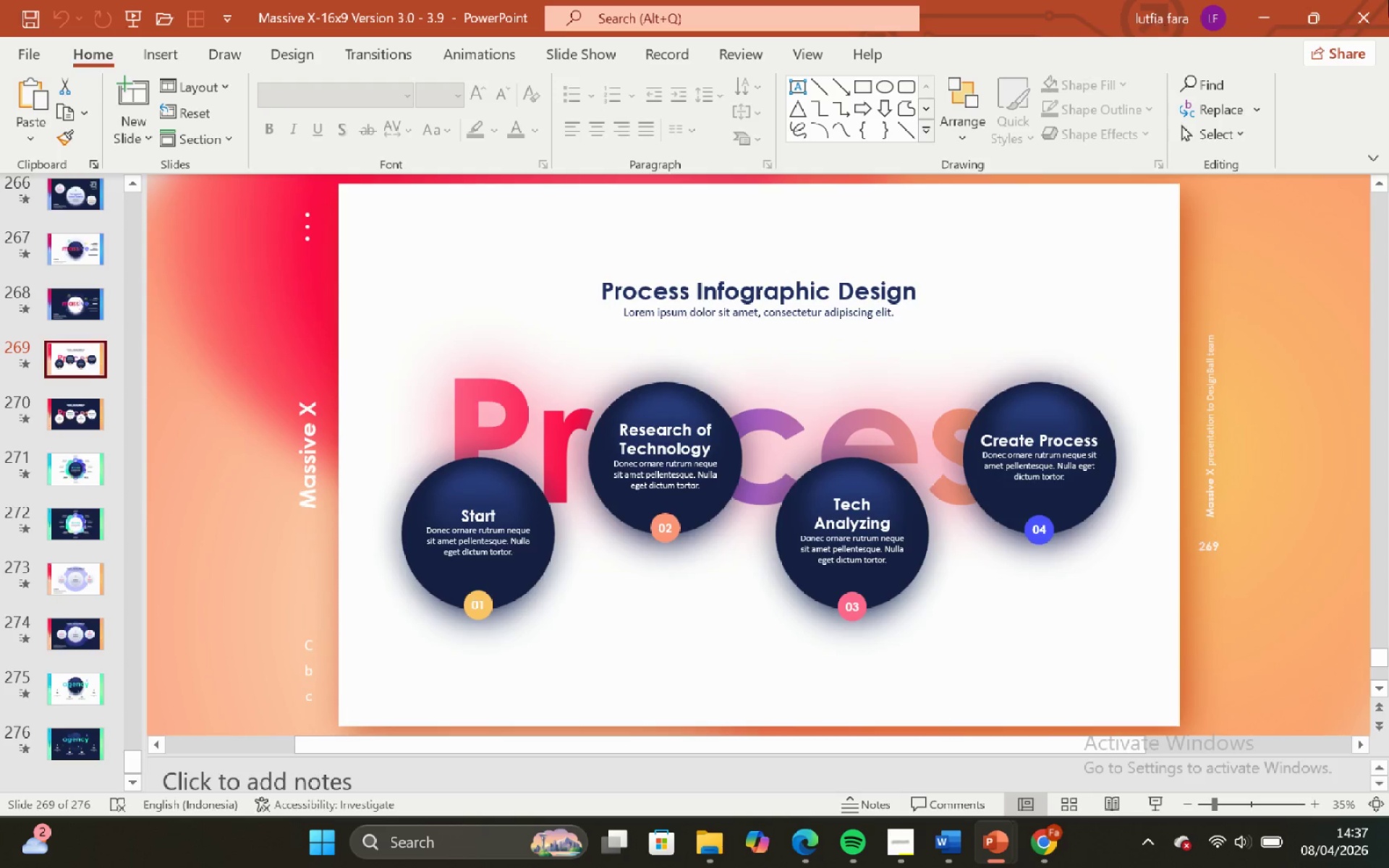 
left_click([1372, 0])
 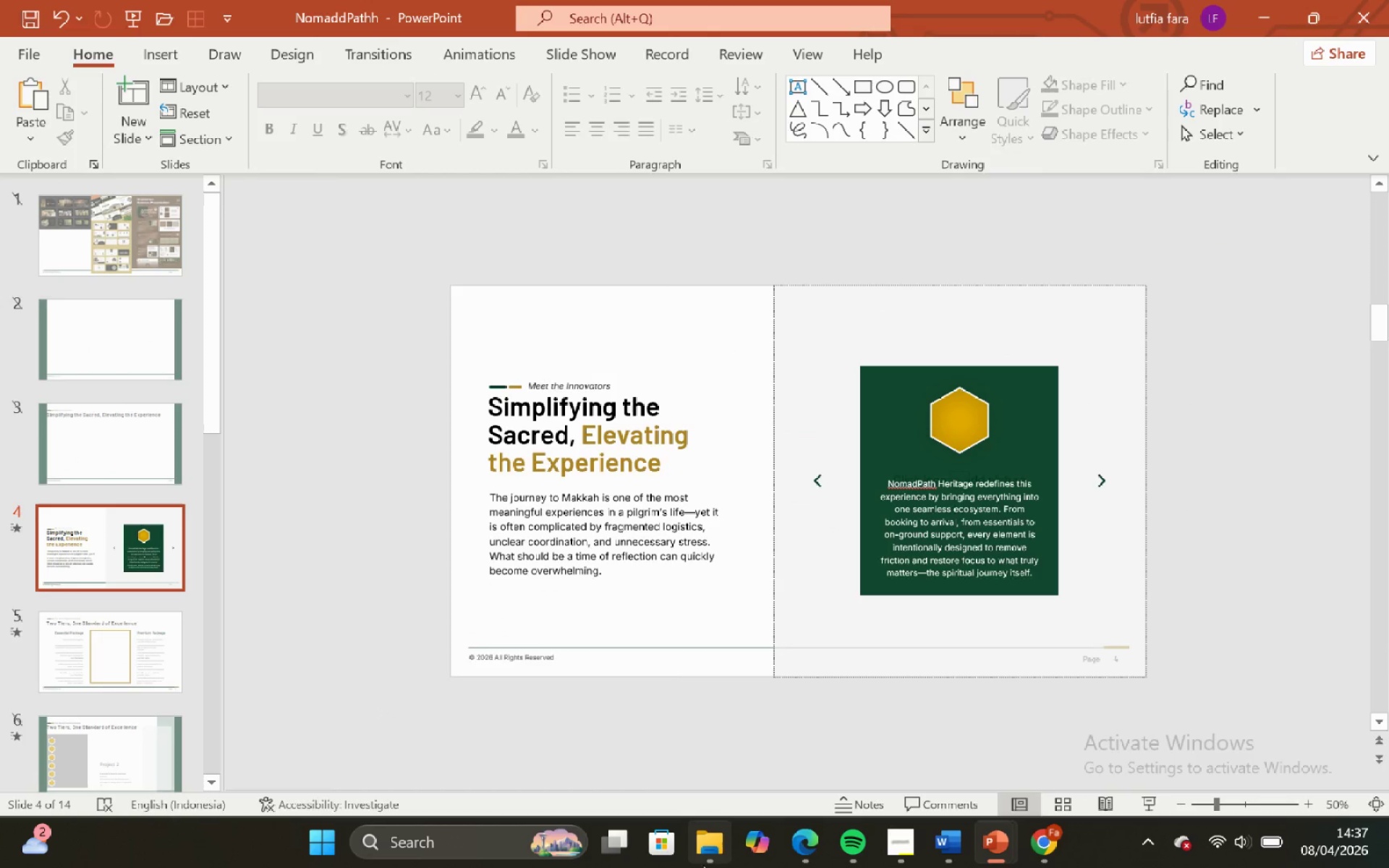 
left_click([711, 841])
 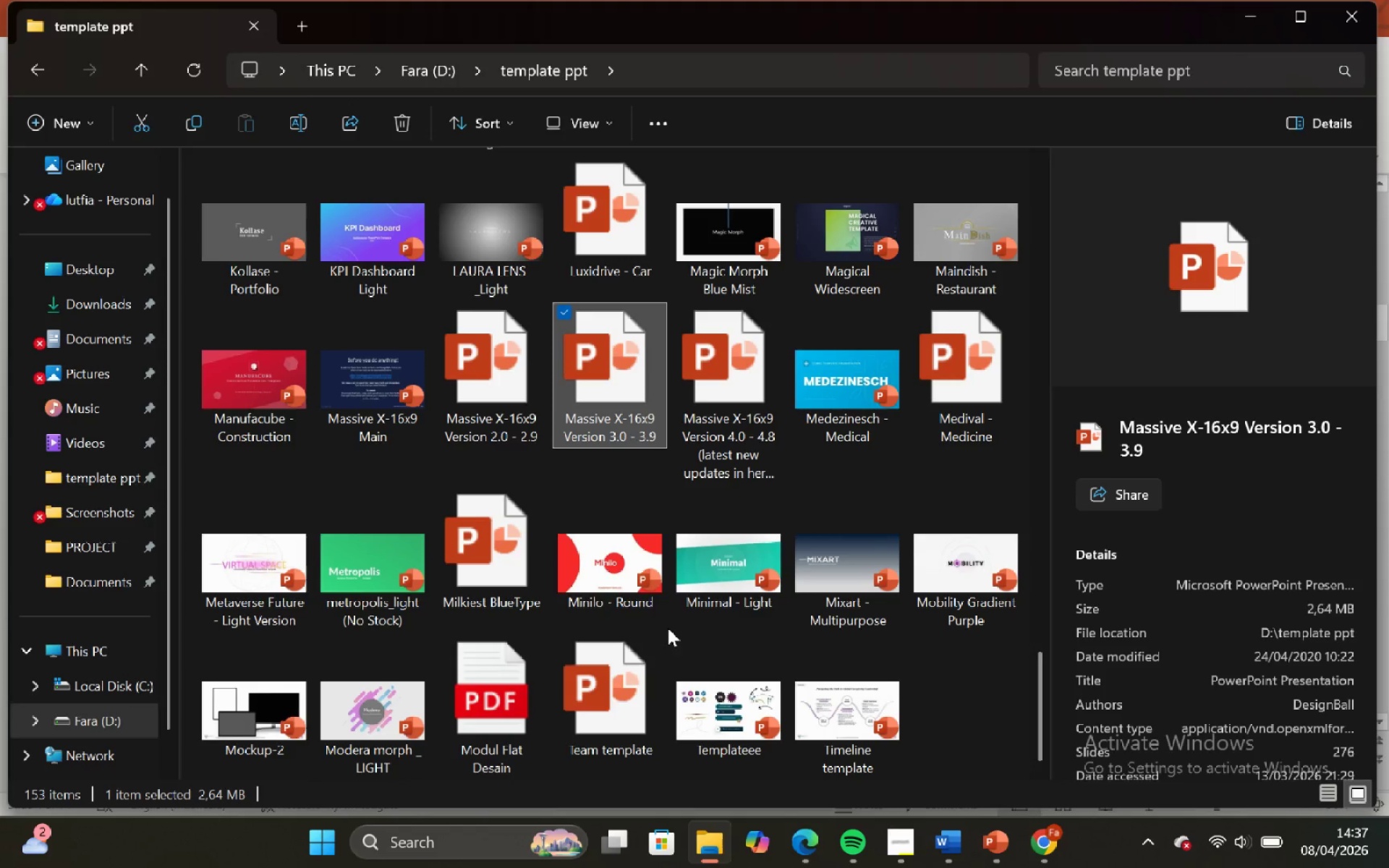 
scroll: coordinate [666, 626], scroll_direction: none, amount: 0.0
 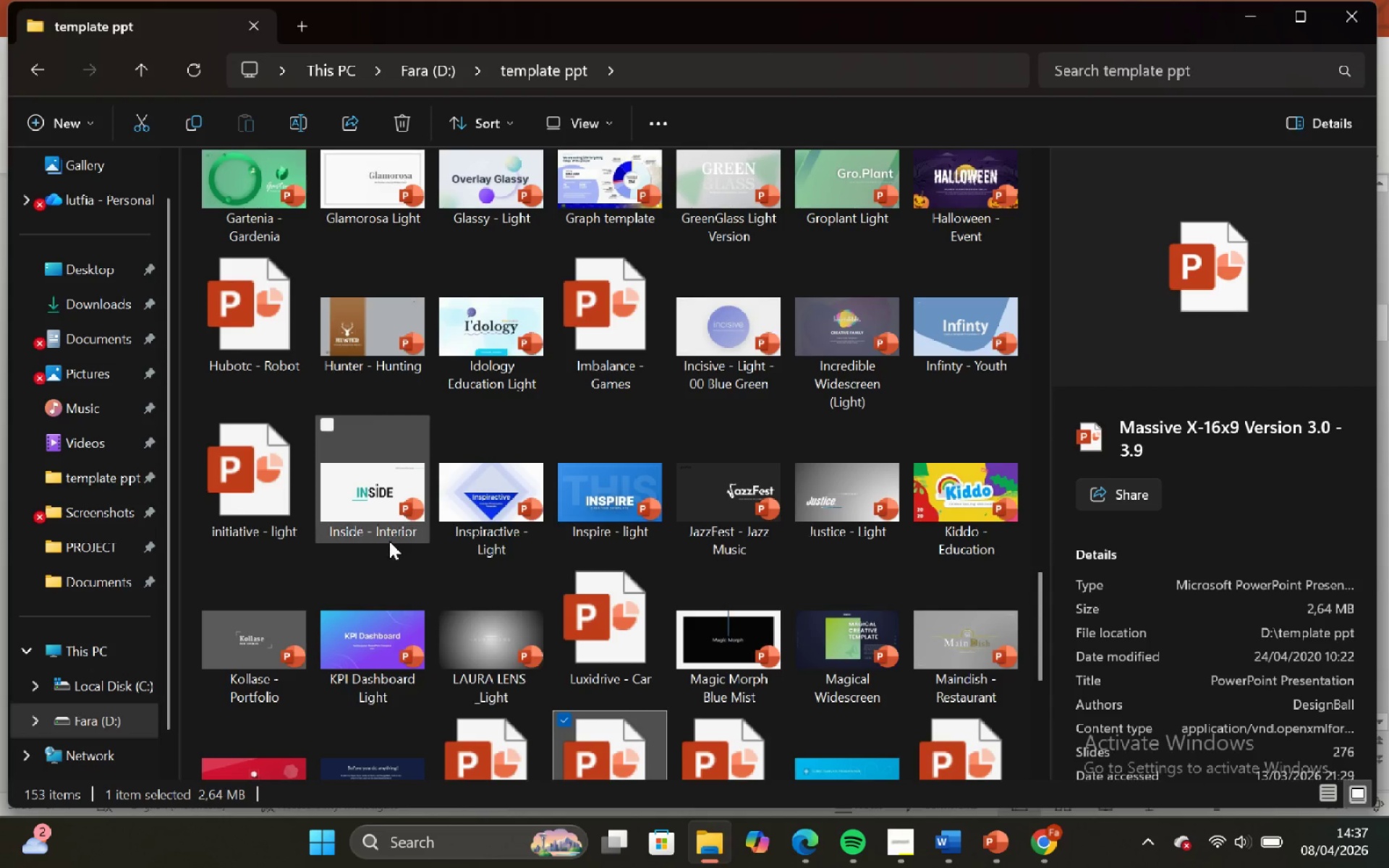 
left_click([388, 539])
 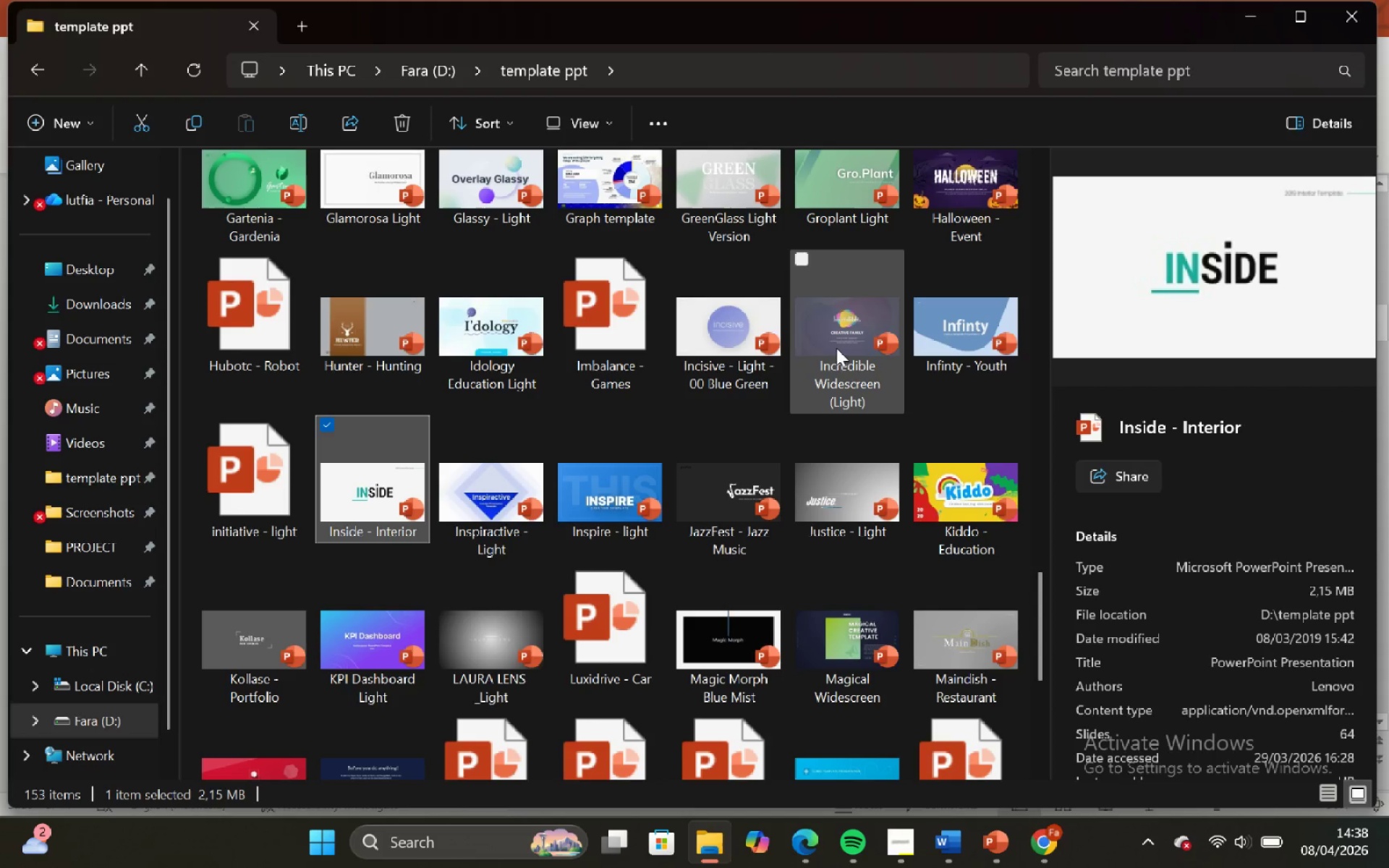 
left_click([772, 333])
 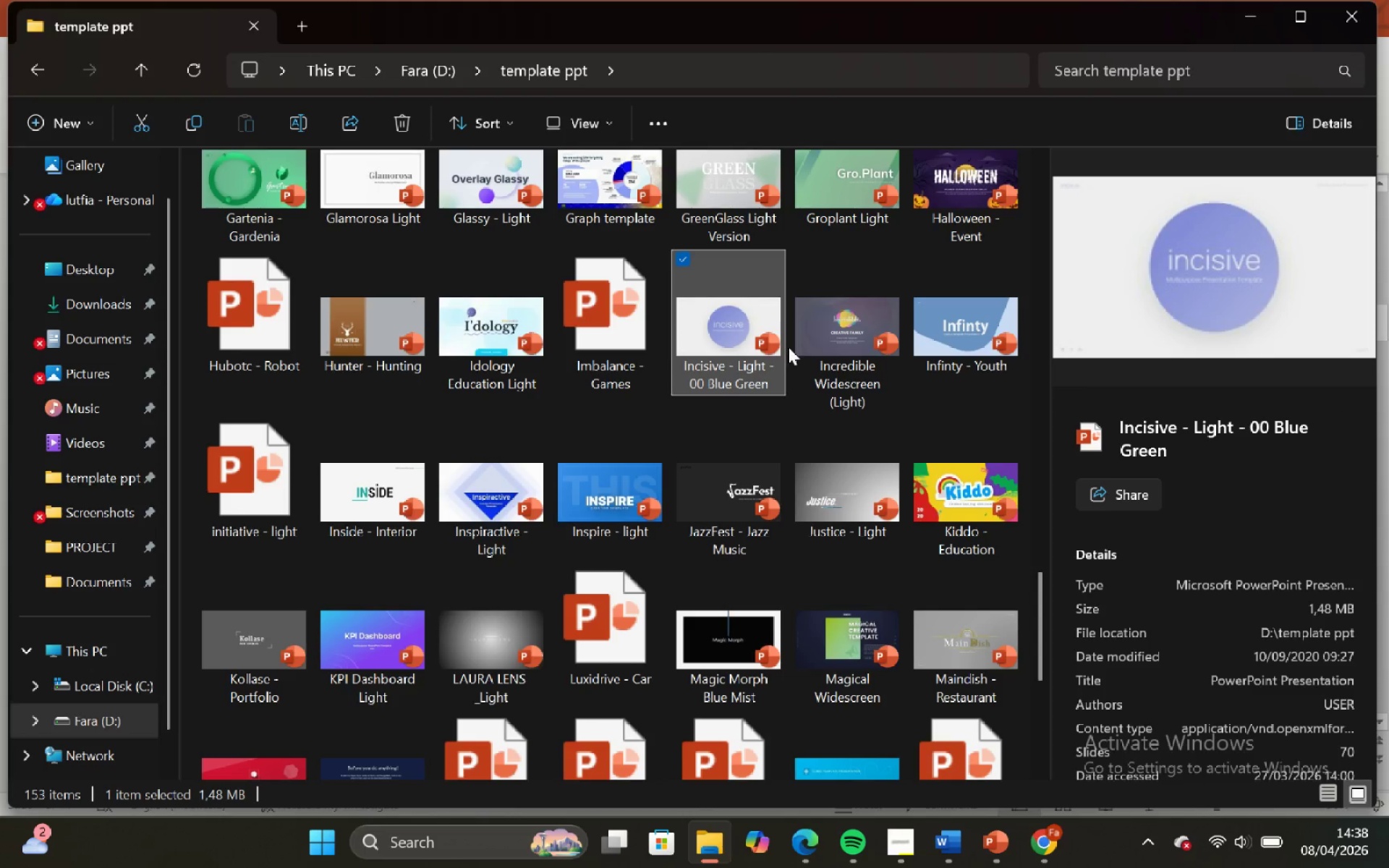 
left_click([789, 347])
 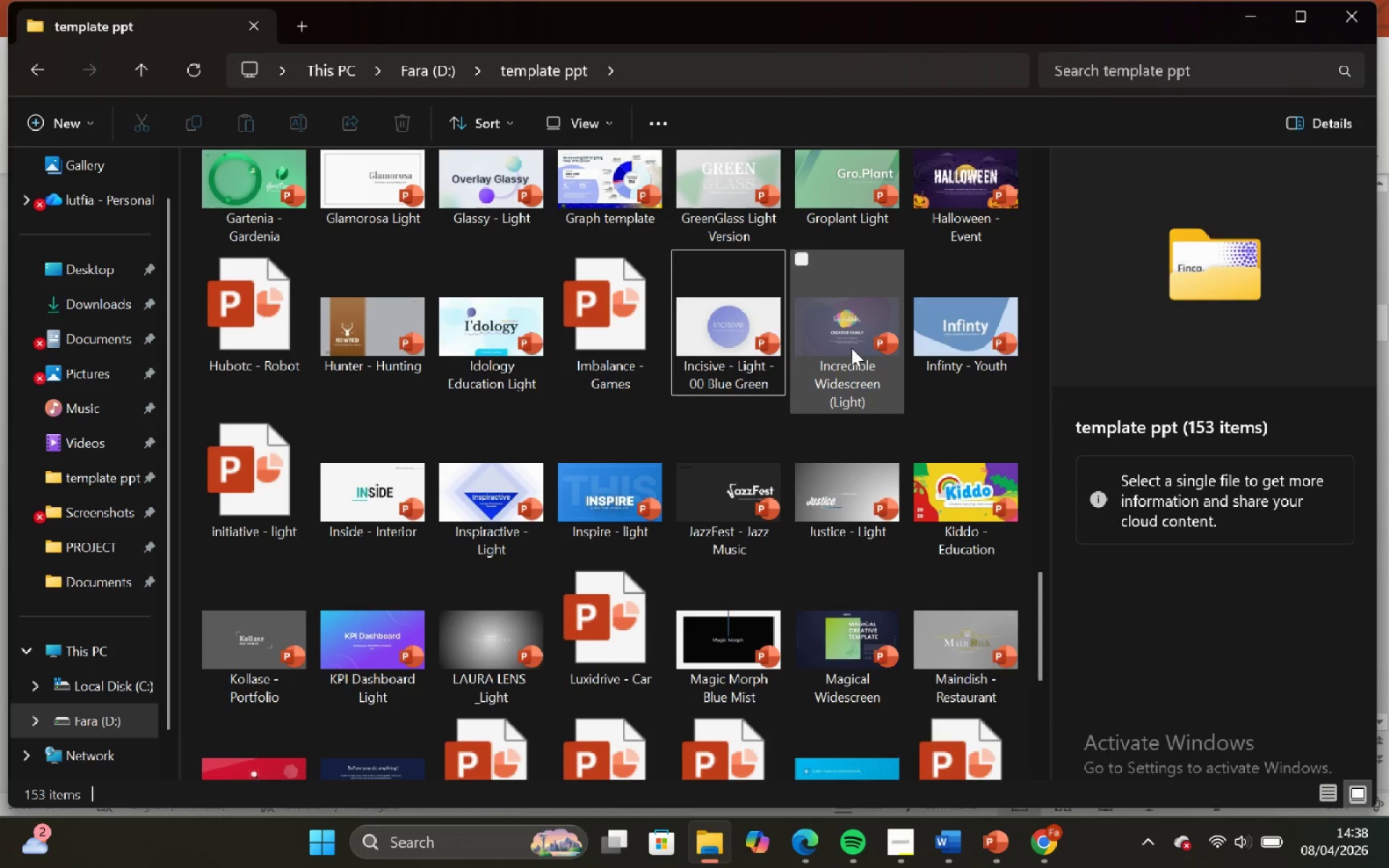 
left_click([854, 349])
 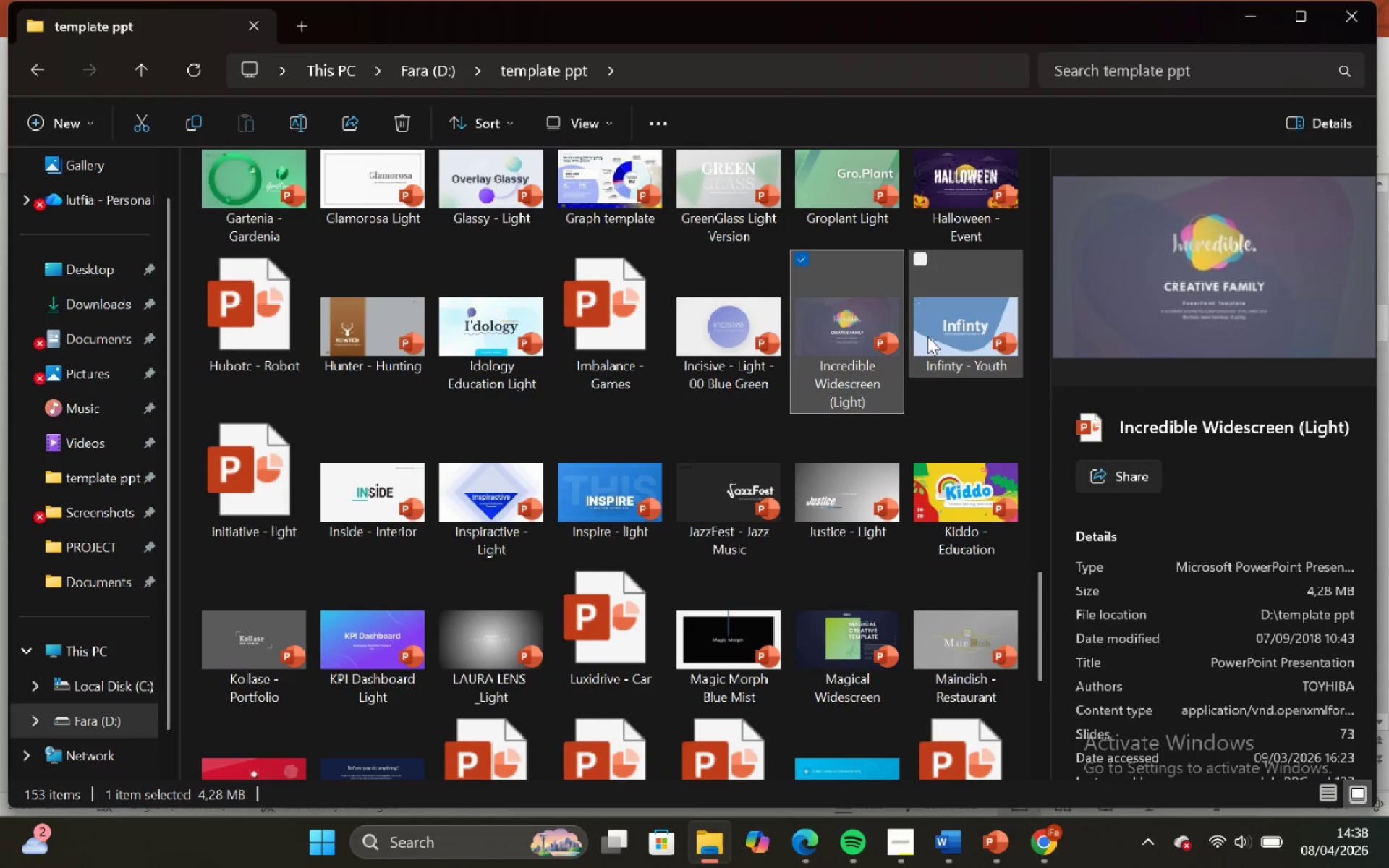 
left_click([927, 336])
 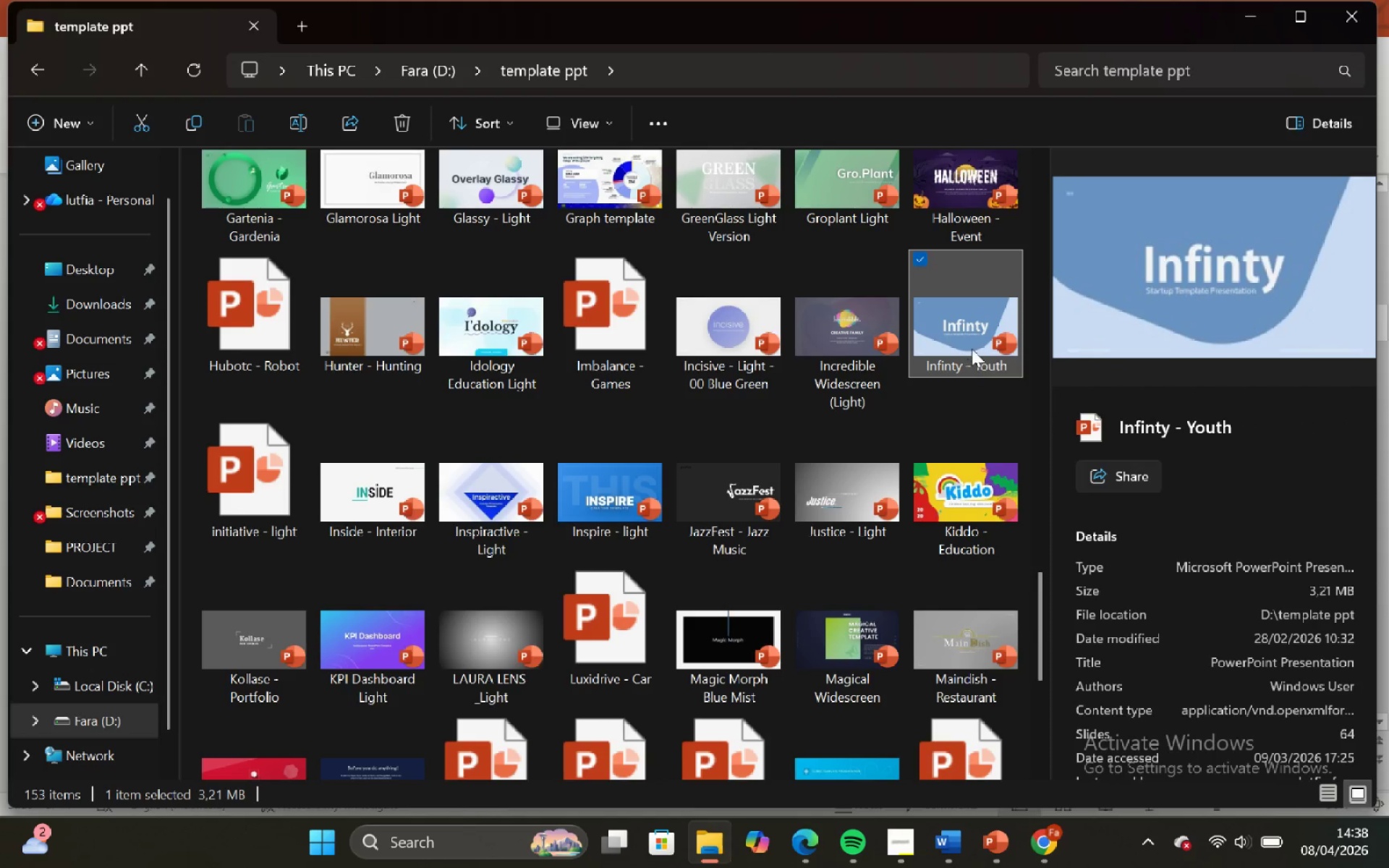 
double_click([971, 345])
 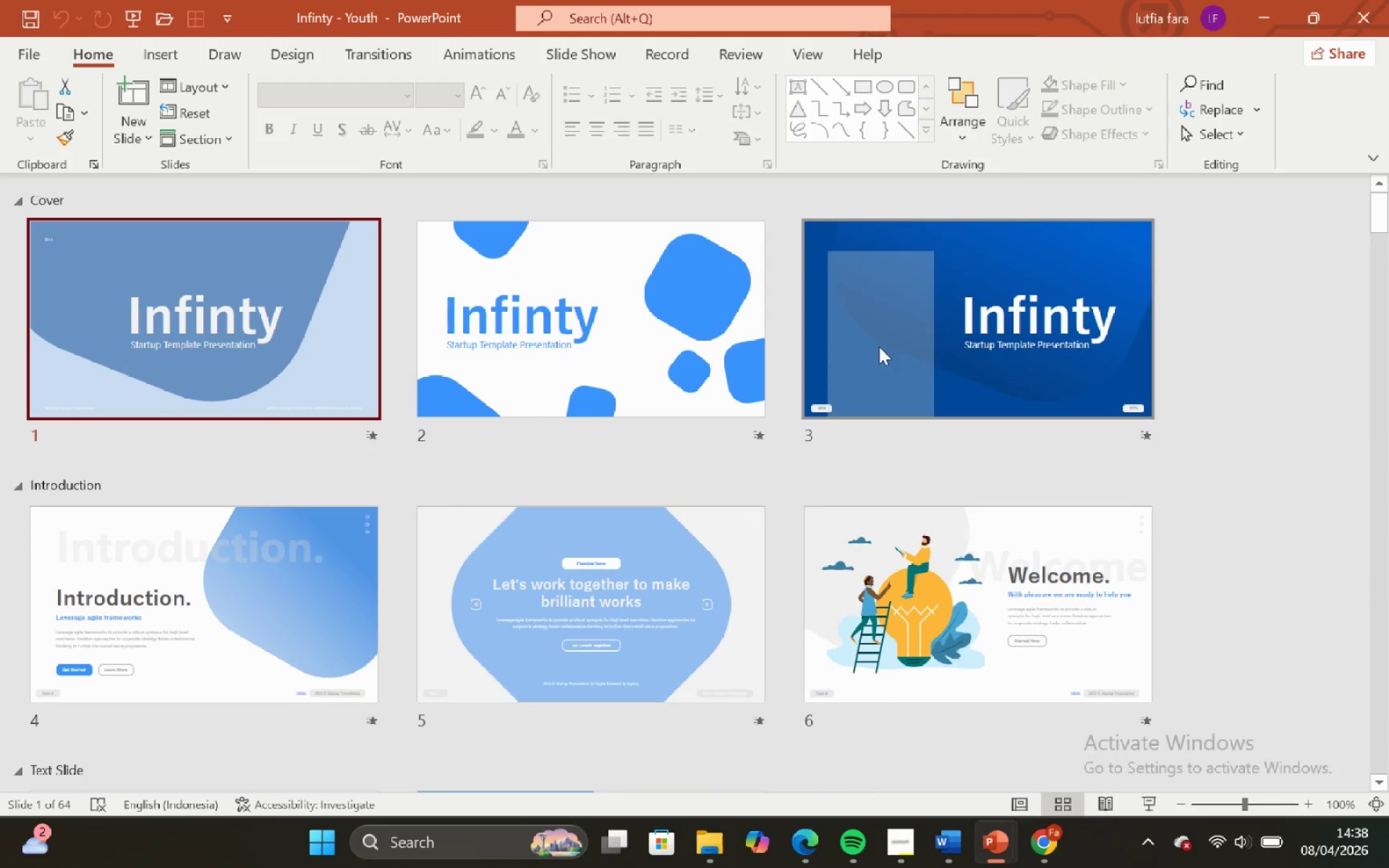 
scroll: coordinate [845, 366], scroll_direction: down, amount: 6.0
 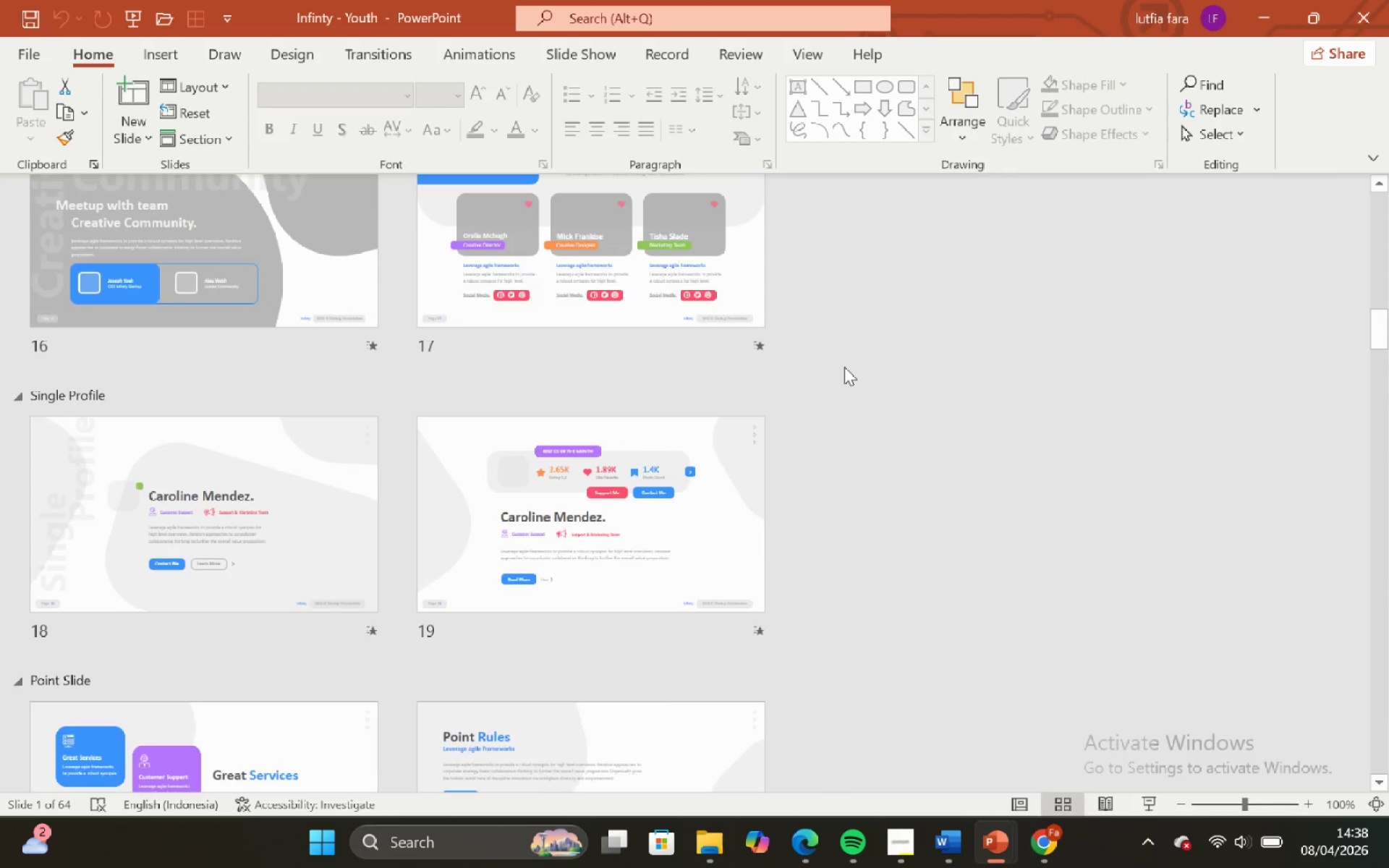 
scroll: coordinate [844, 367], scroll_direction: up, amount: 1.0
 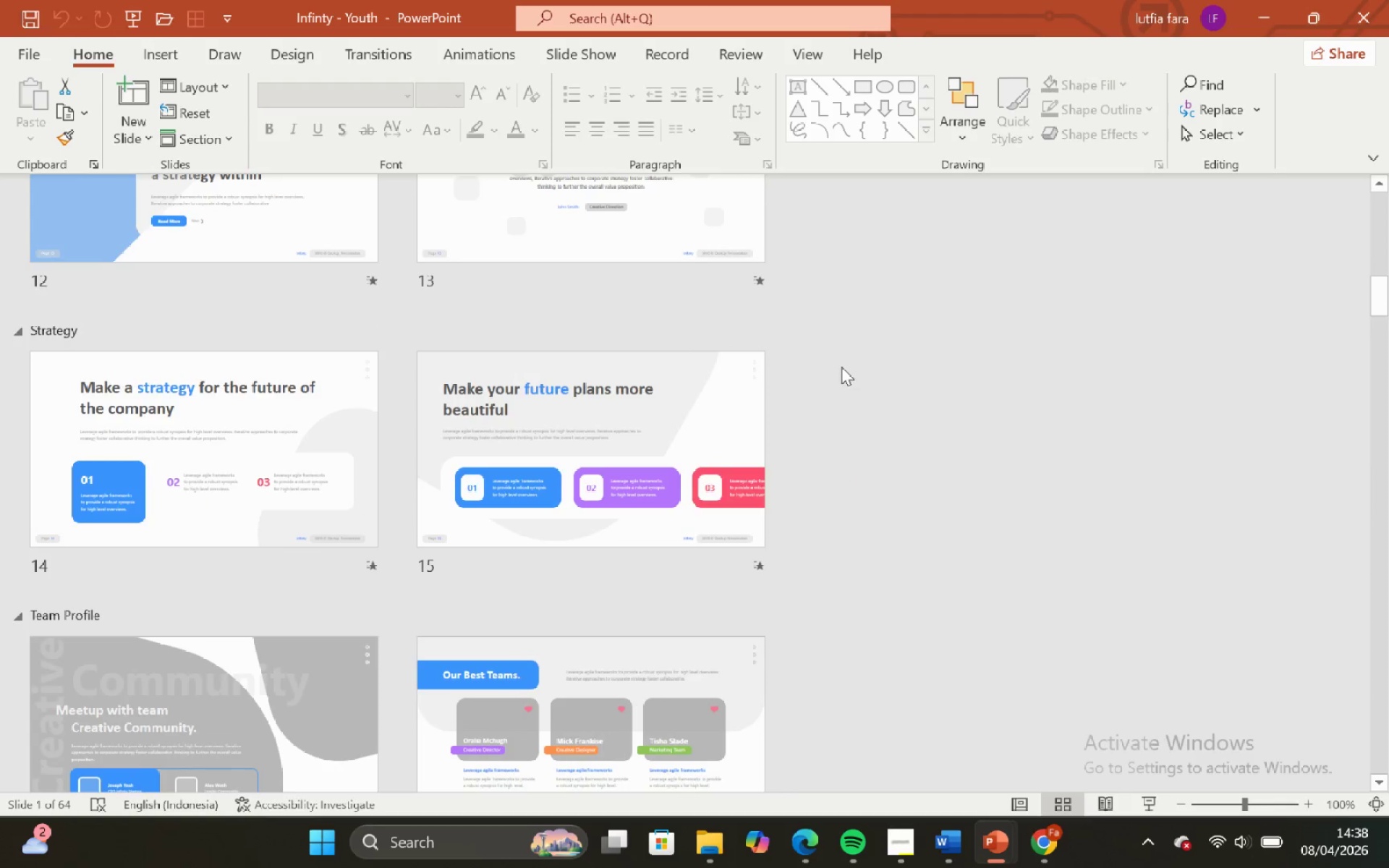 
scroll: coordinate [807, 383], scroll_direction: down, amount: 12.0
 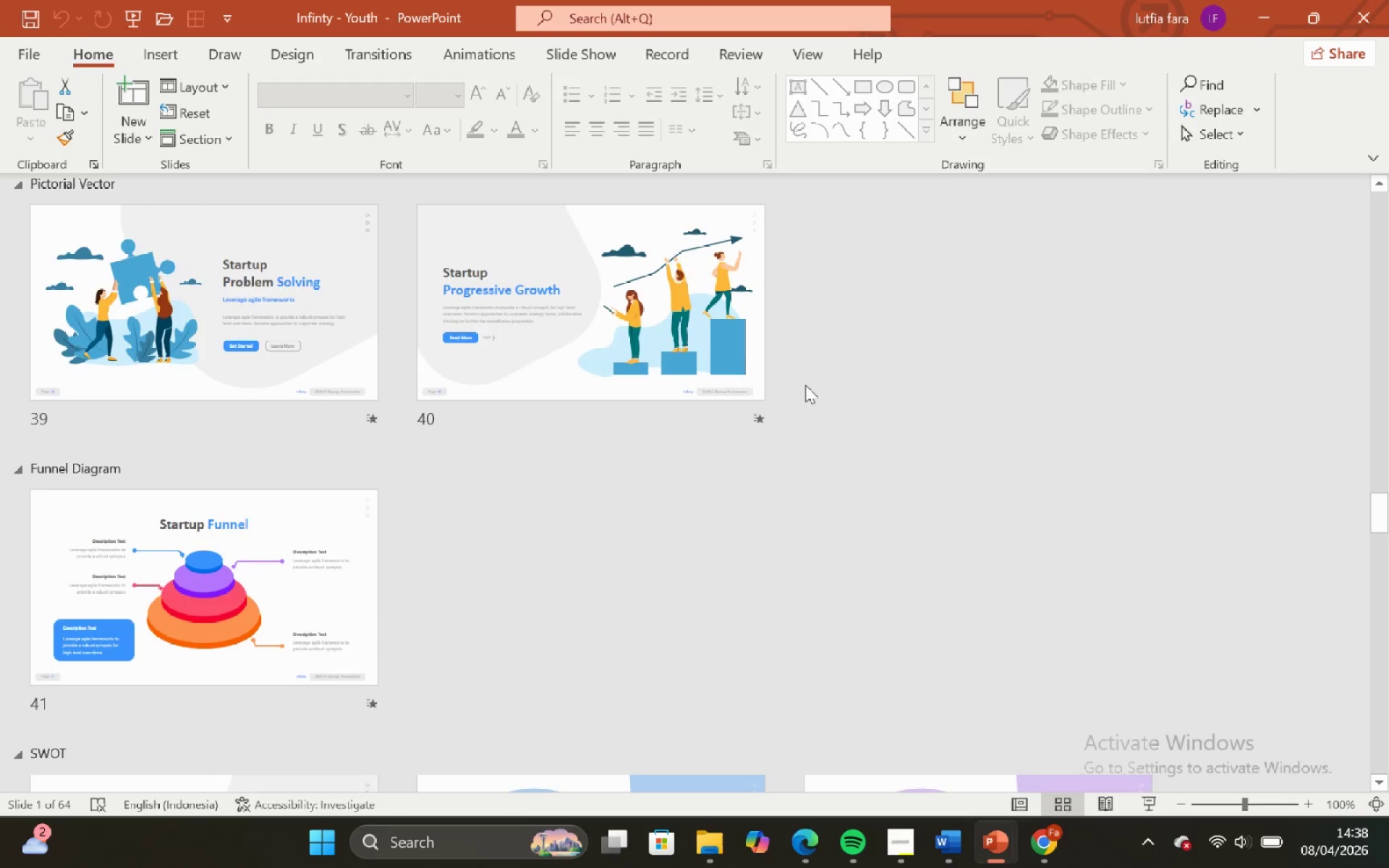 
scroll: coordinate [791, 393], scroll_direction: down, amount: 16.0
 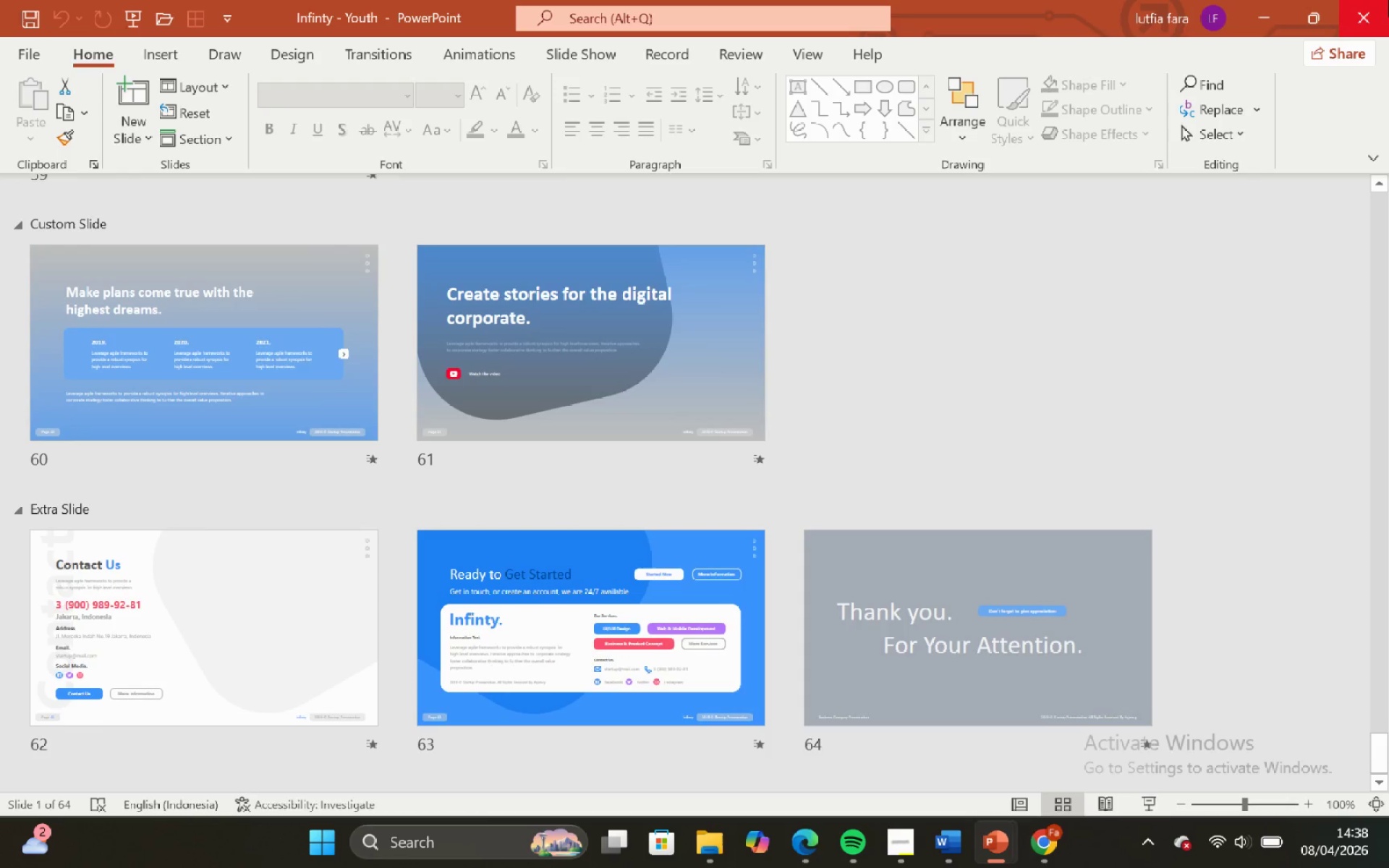 
left_click([1388, 0])
 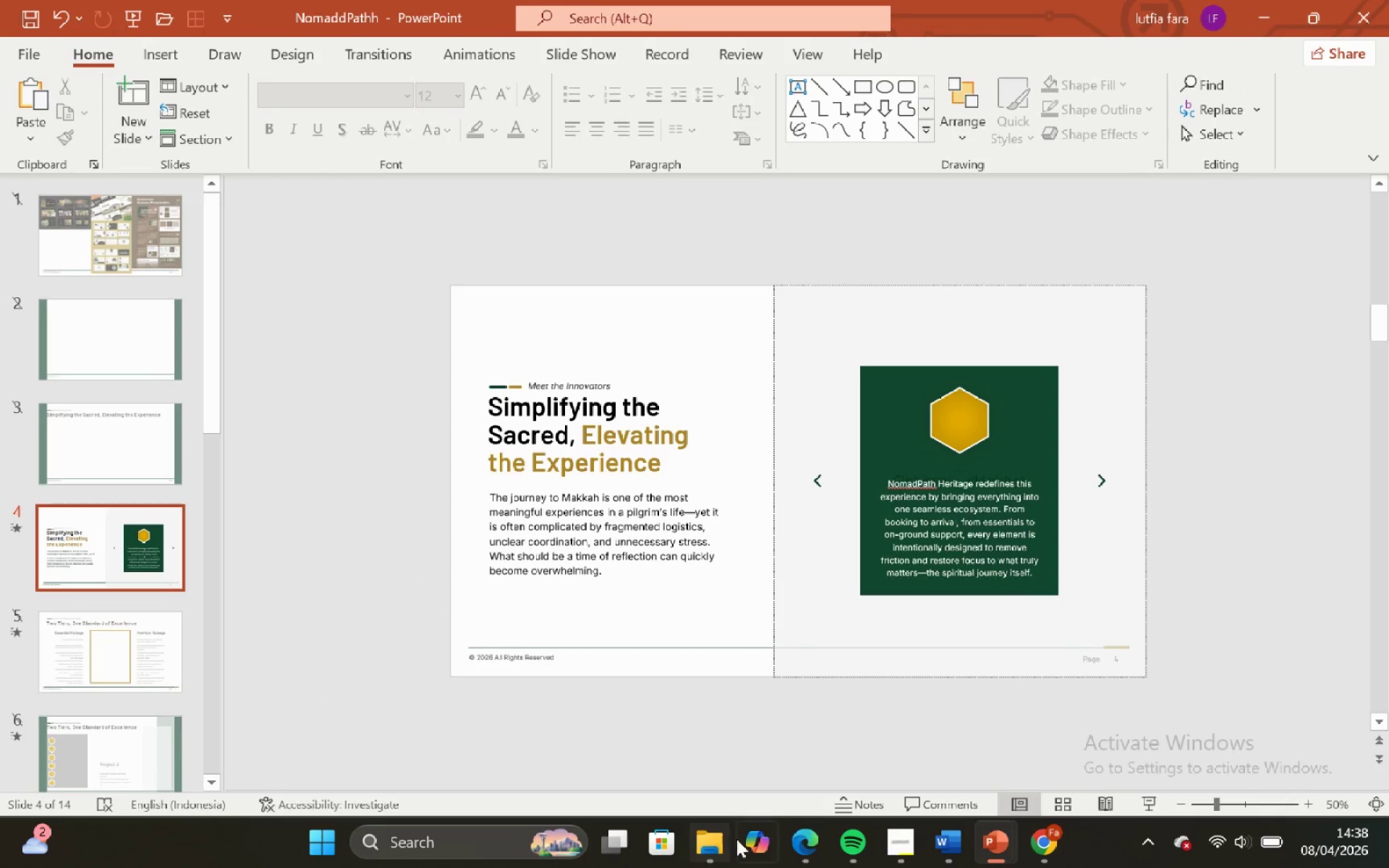 
left_click([718, 849])
 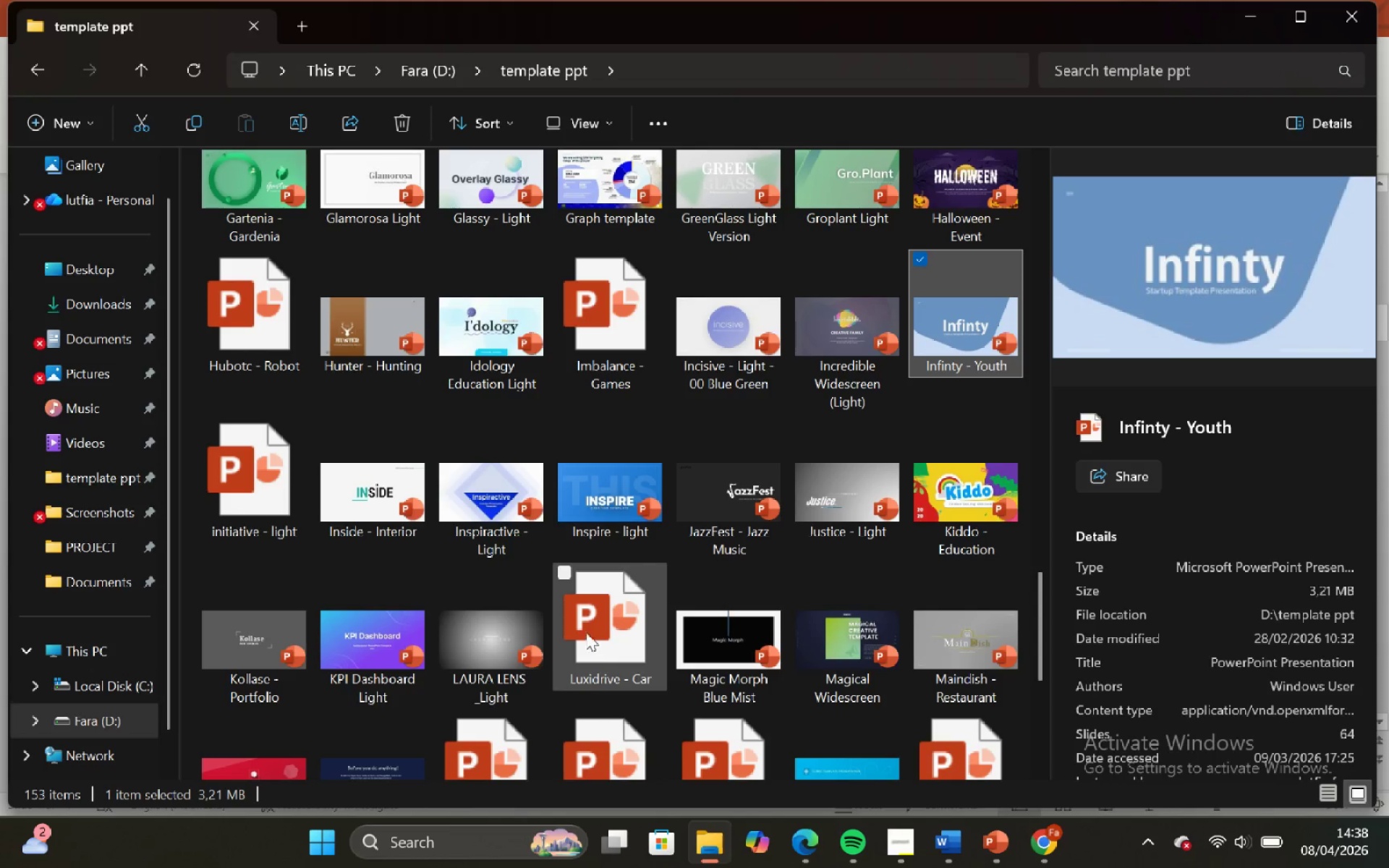 
scroll: coordinate [567, 597], scroll_direction: up, amount: 2.0
 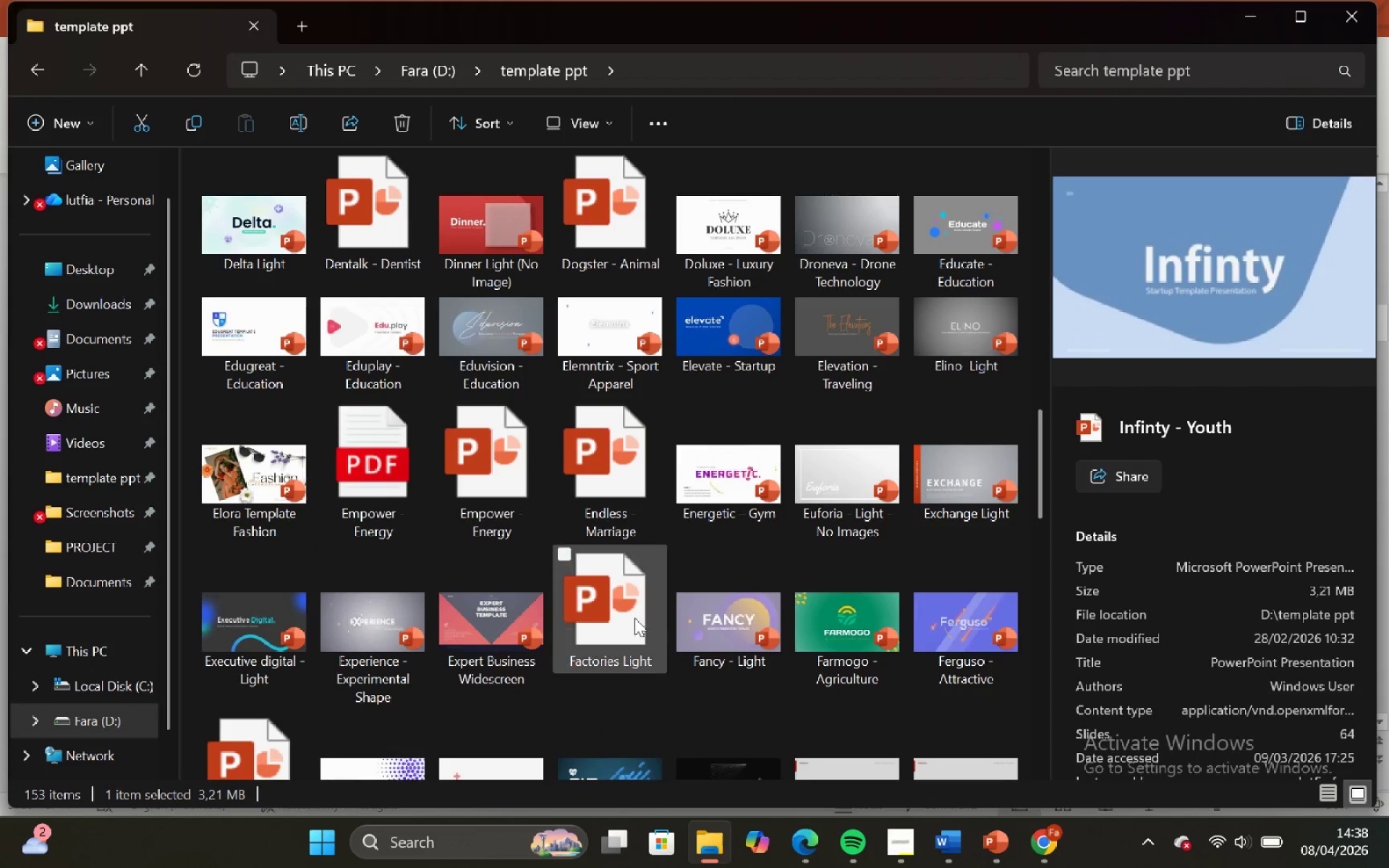 
left_click([699, 610])
 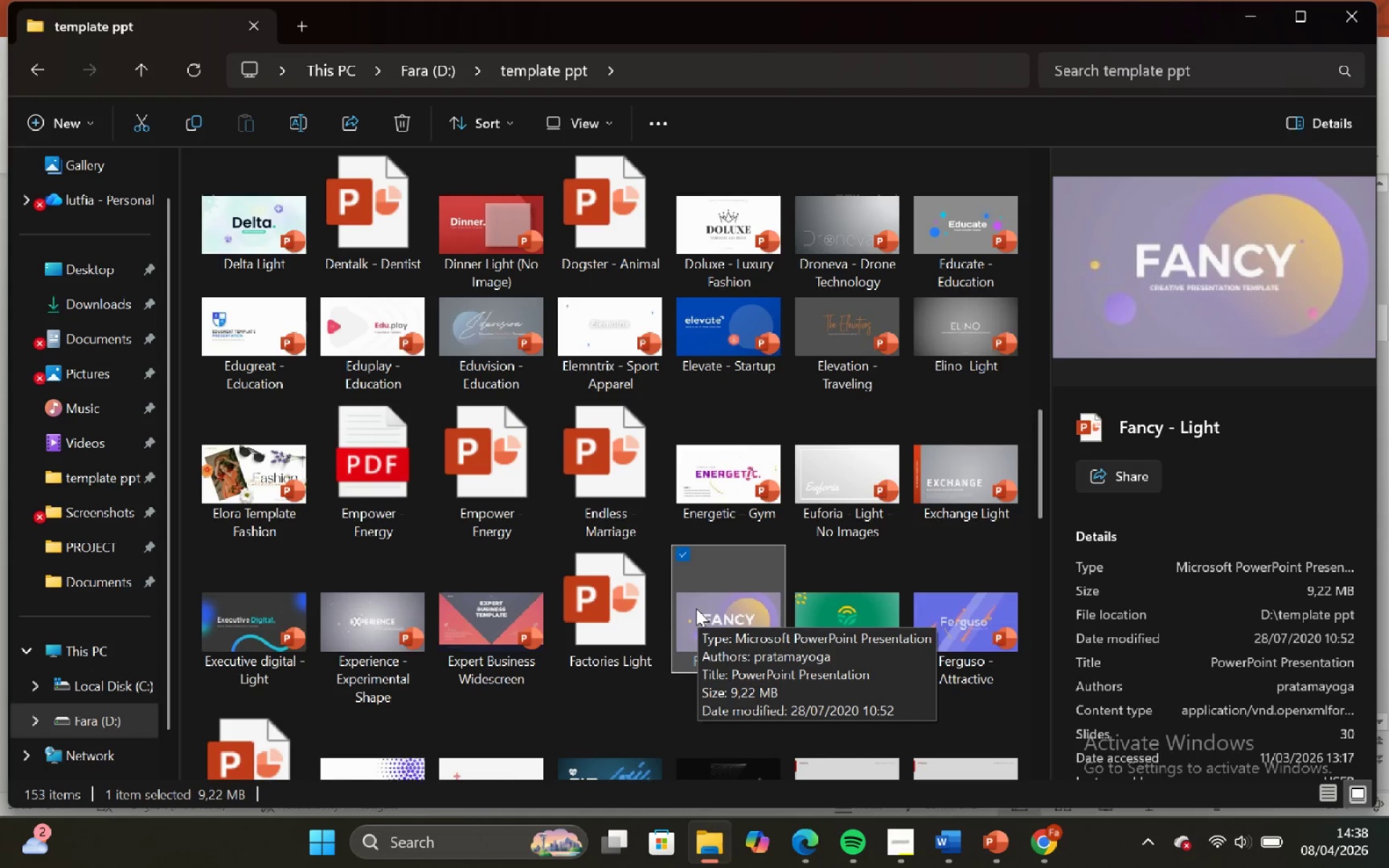 
left_click([738, 483])
 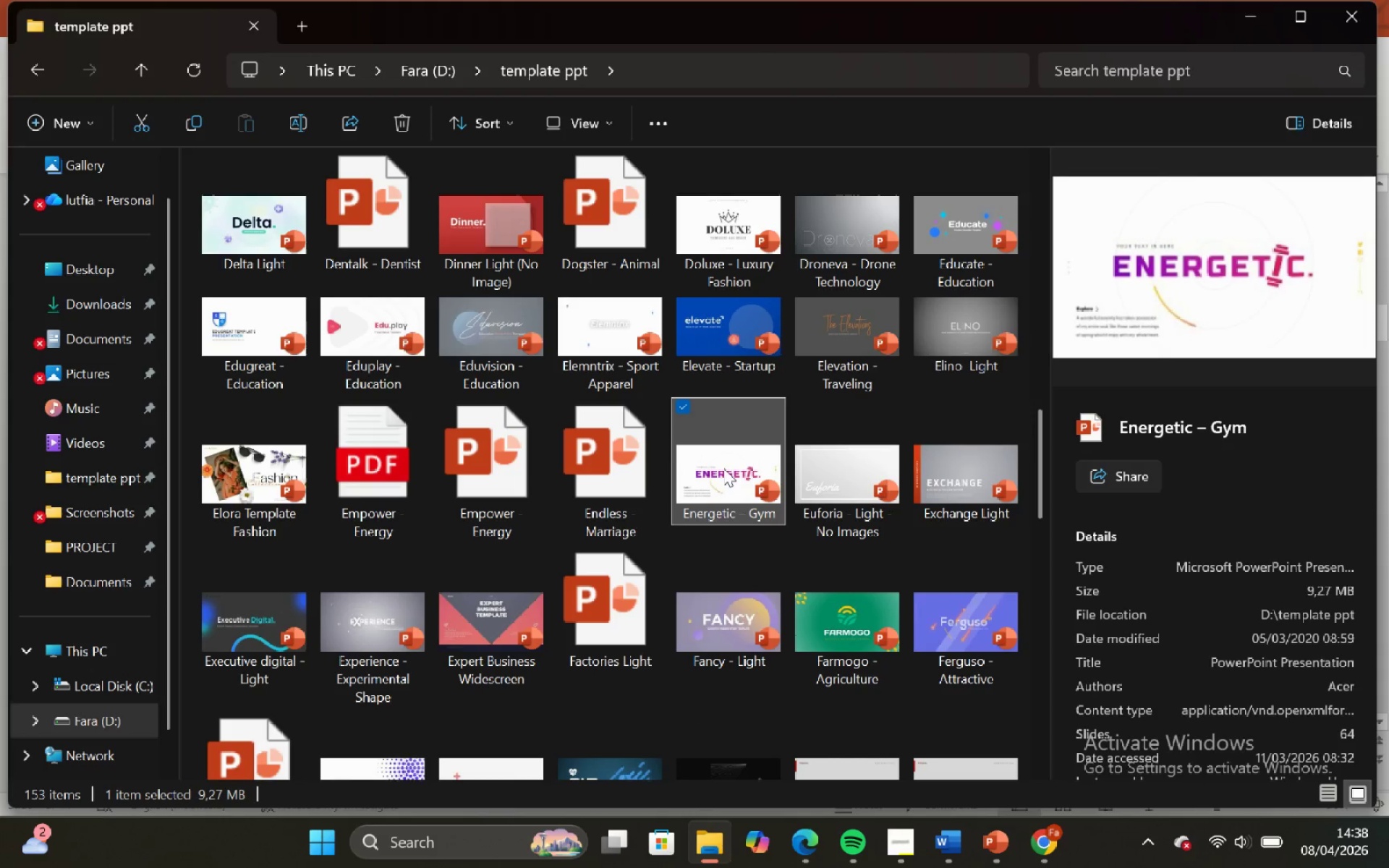 
left_click([702, 357])
 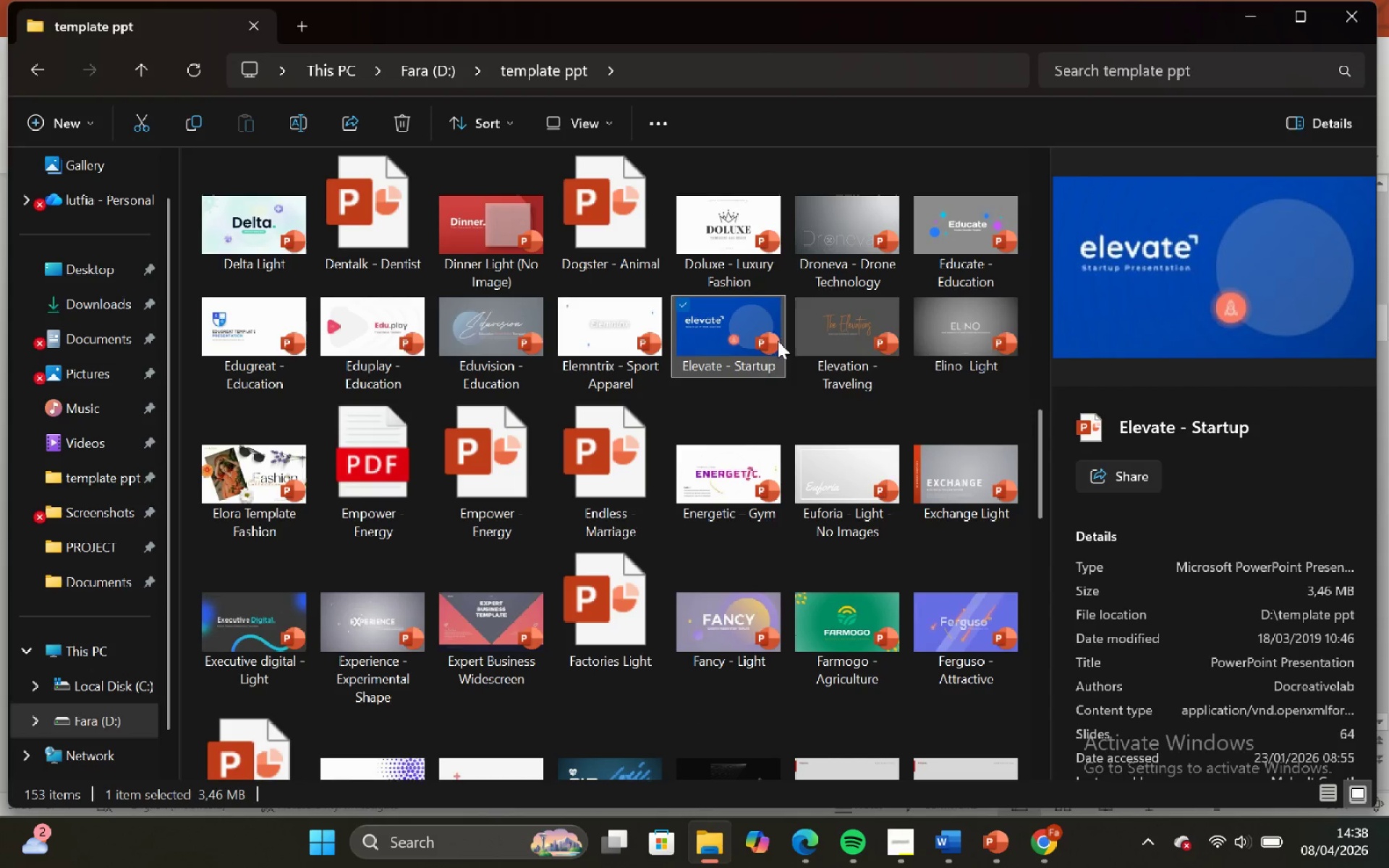 
left_click([802, 347])
 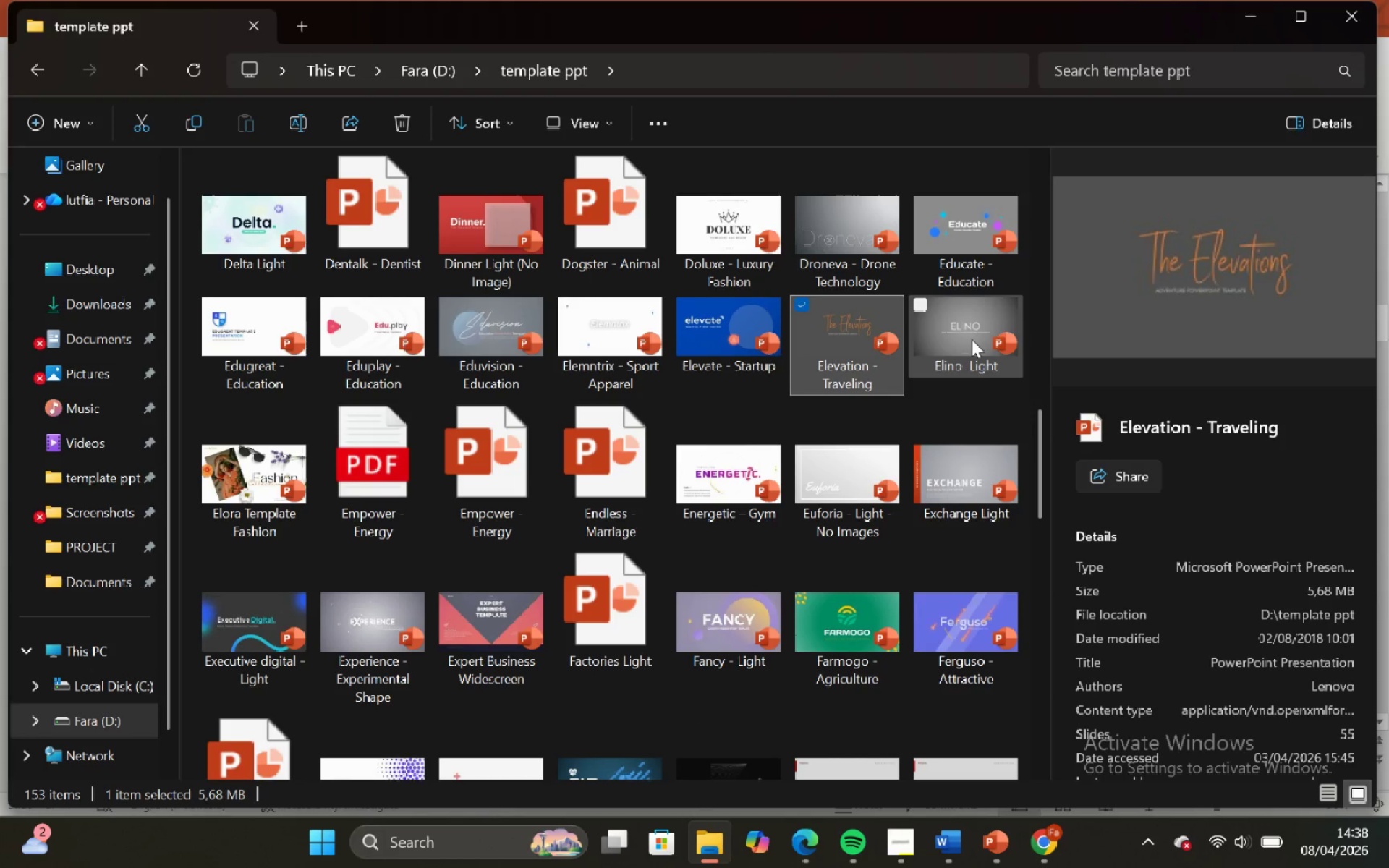 
left_click([968, 336])
 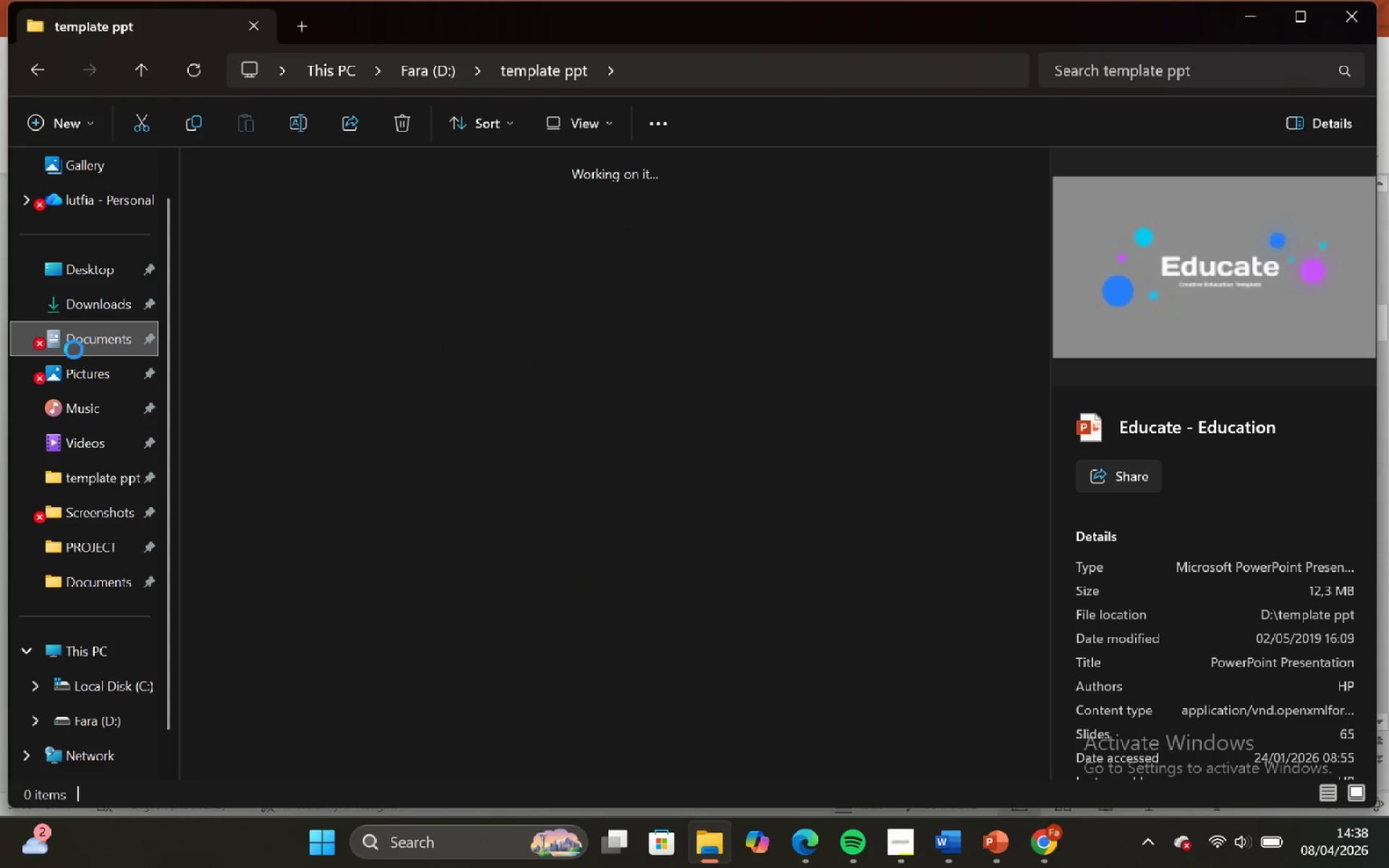 
wait(7.42)
 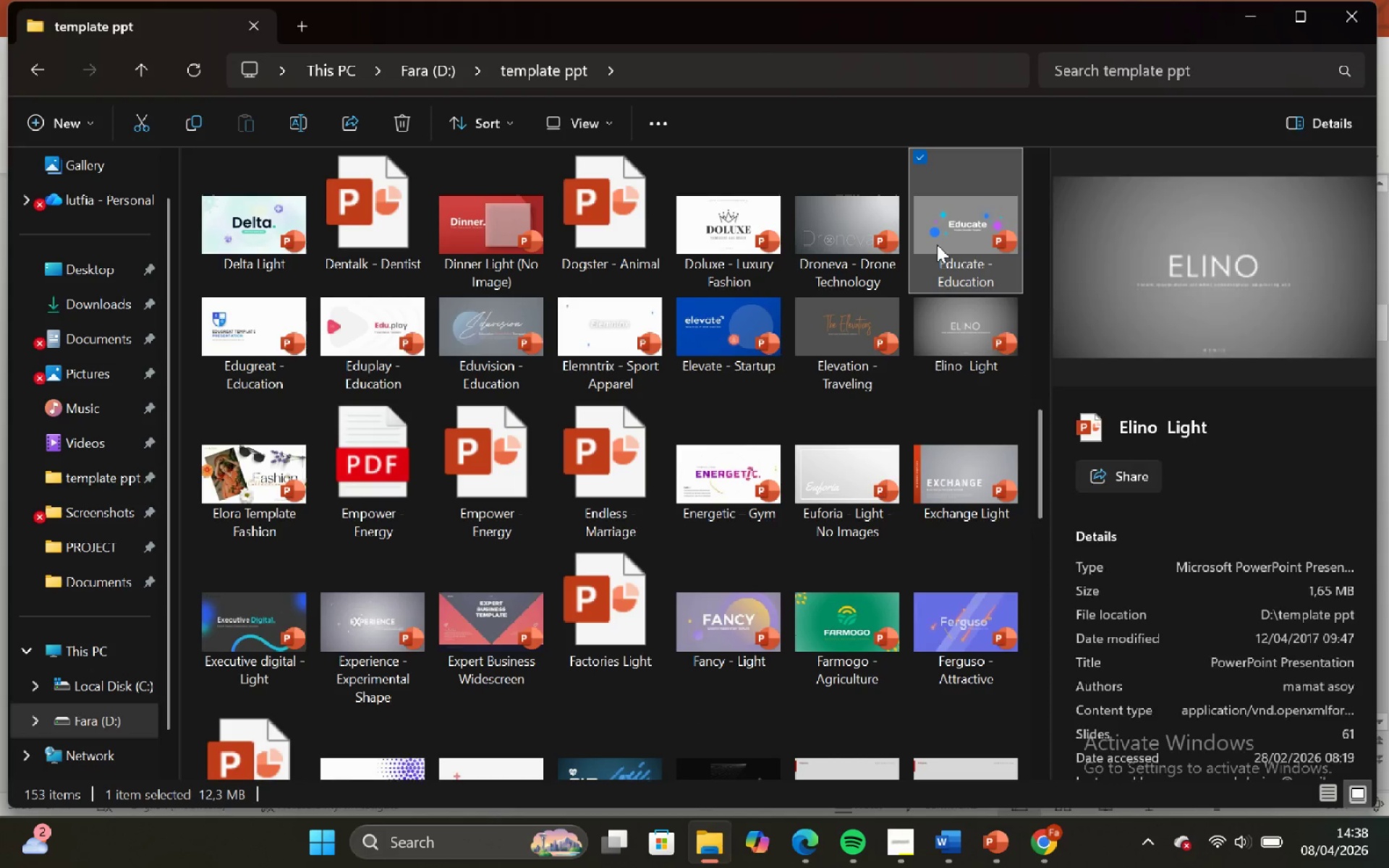 
scroll: coordinate [710, 417], scroll_direction: down, amount: 4.0
 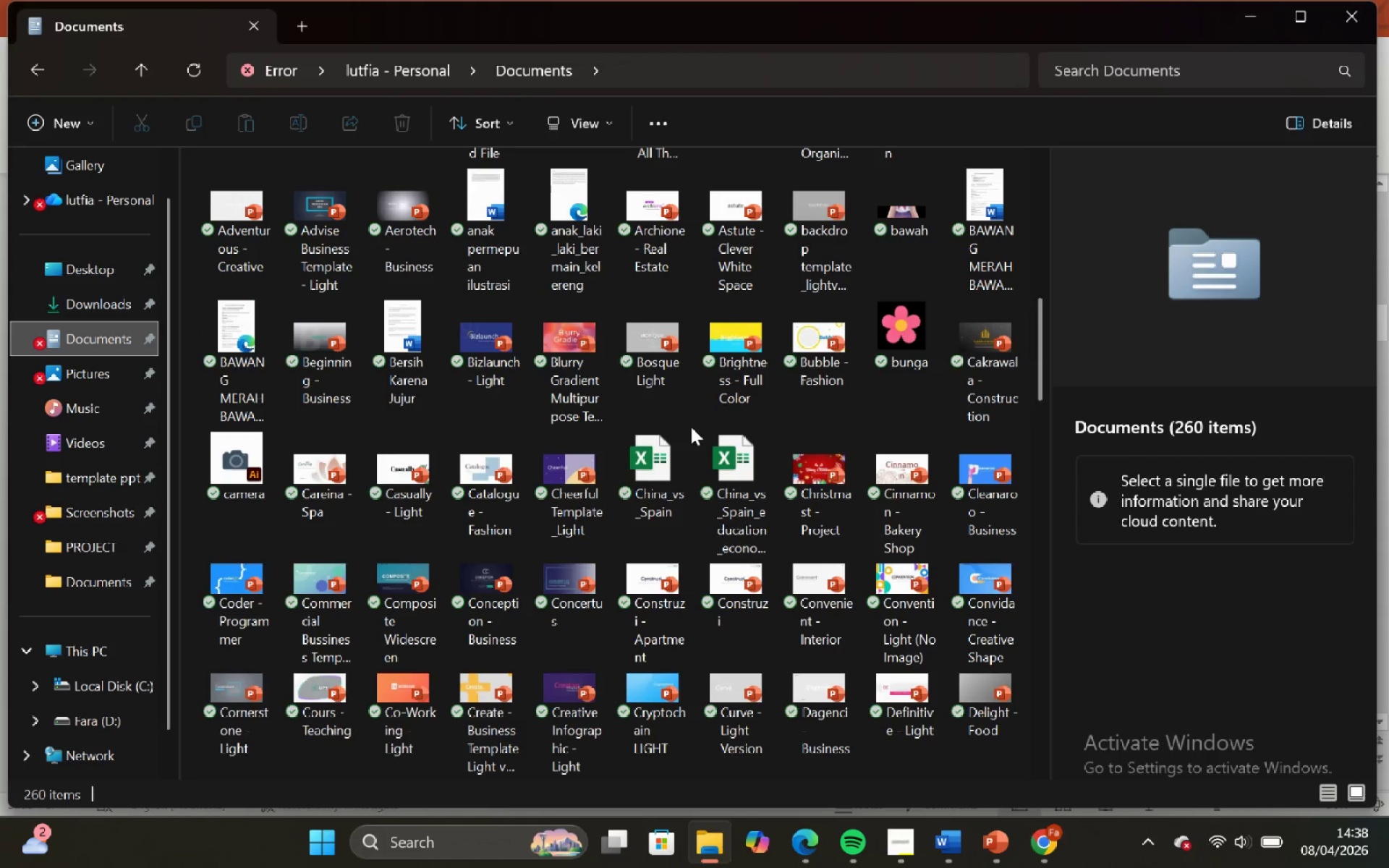 
left_click([584, 506])
 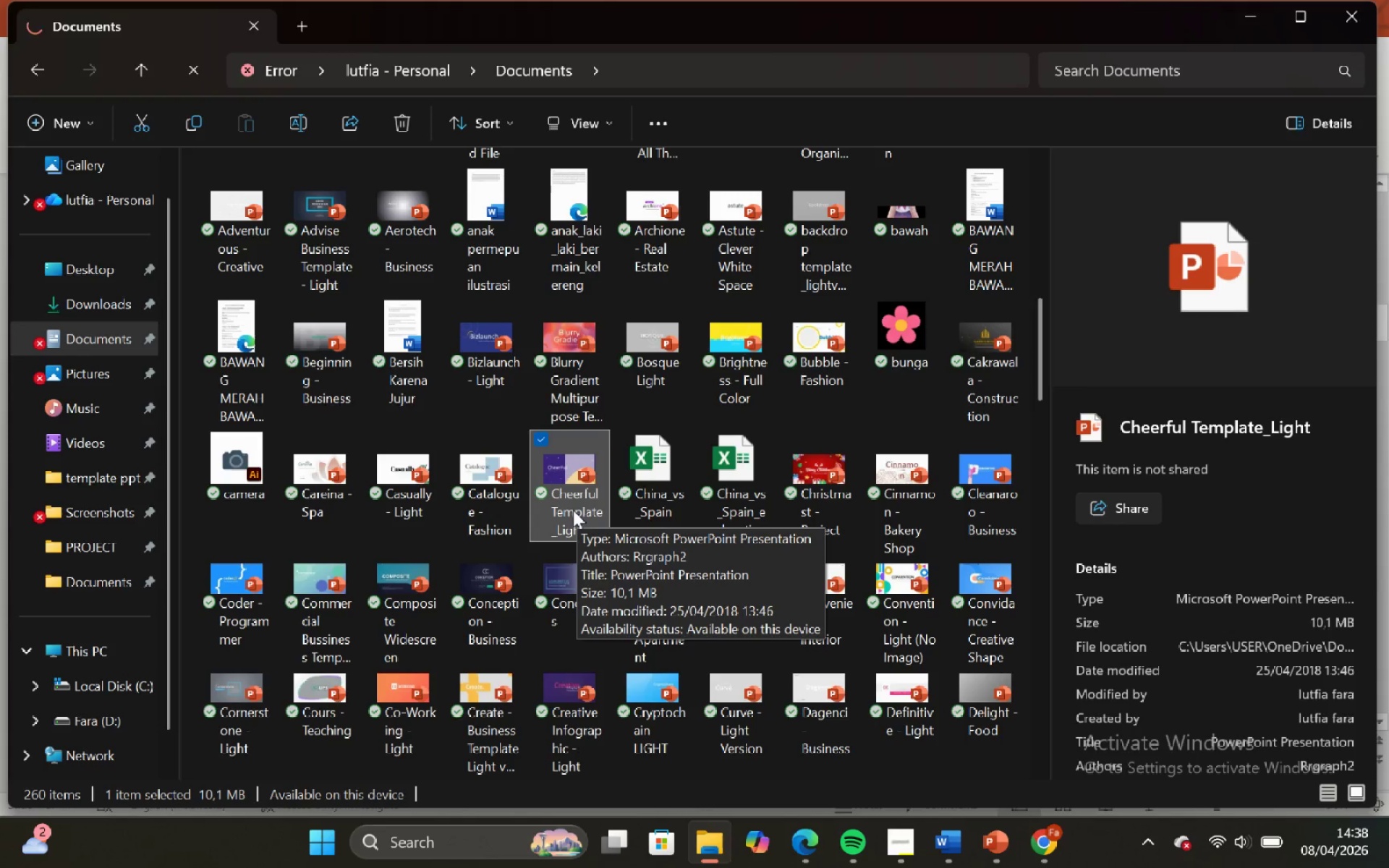 
wait(5.27)
 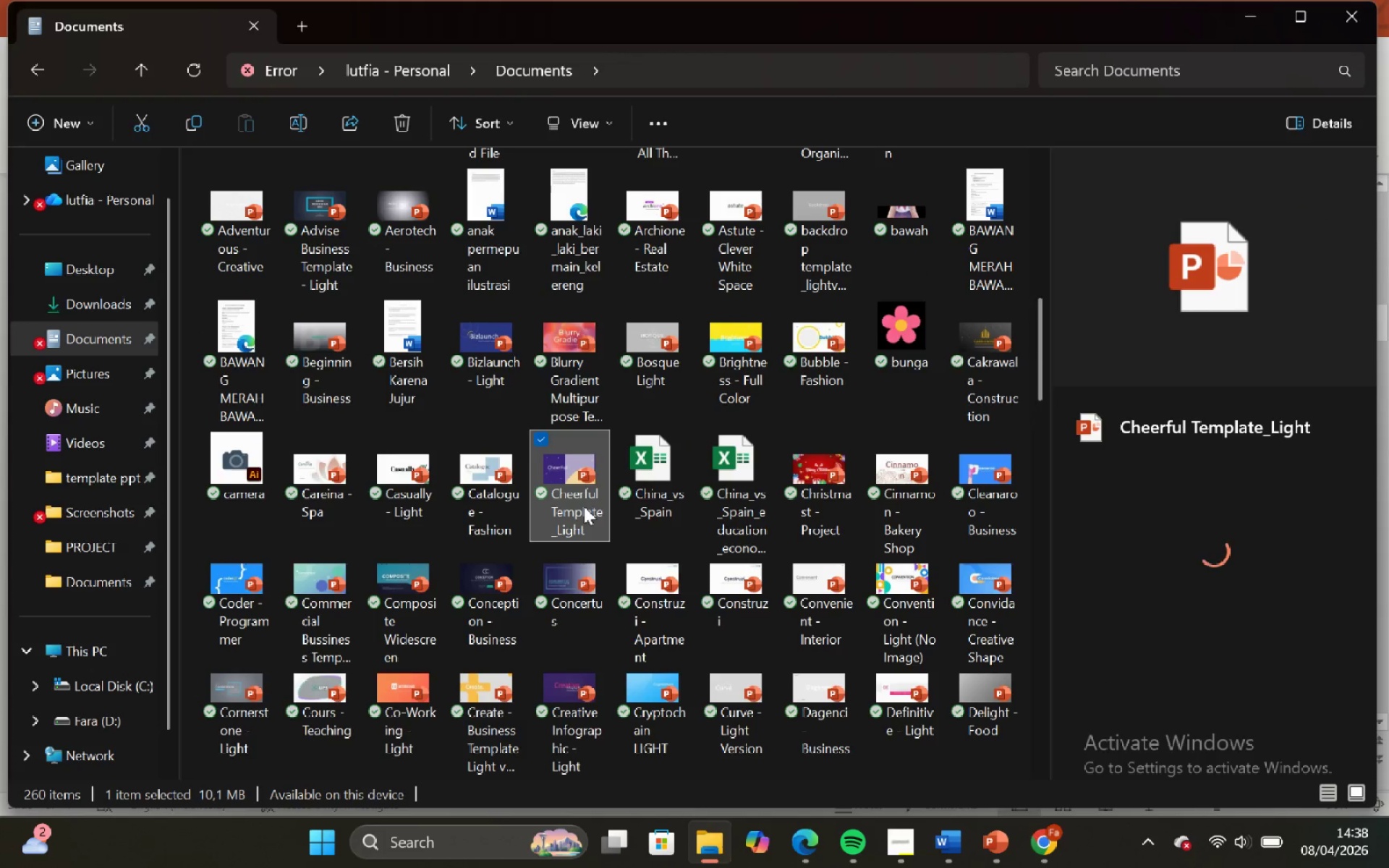 
scroll: coordinate [572, 510], scroll_direction: down, amount: 2.0
 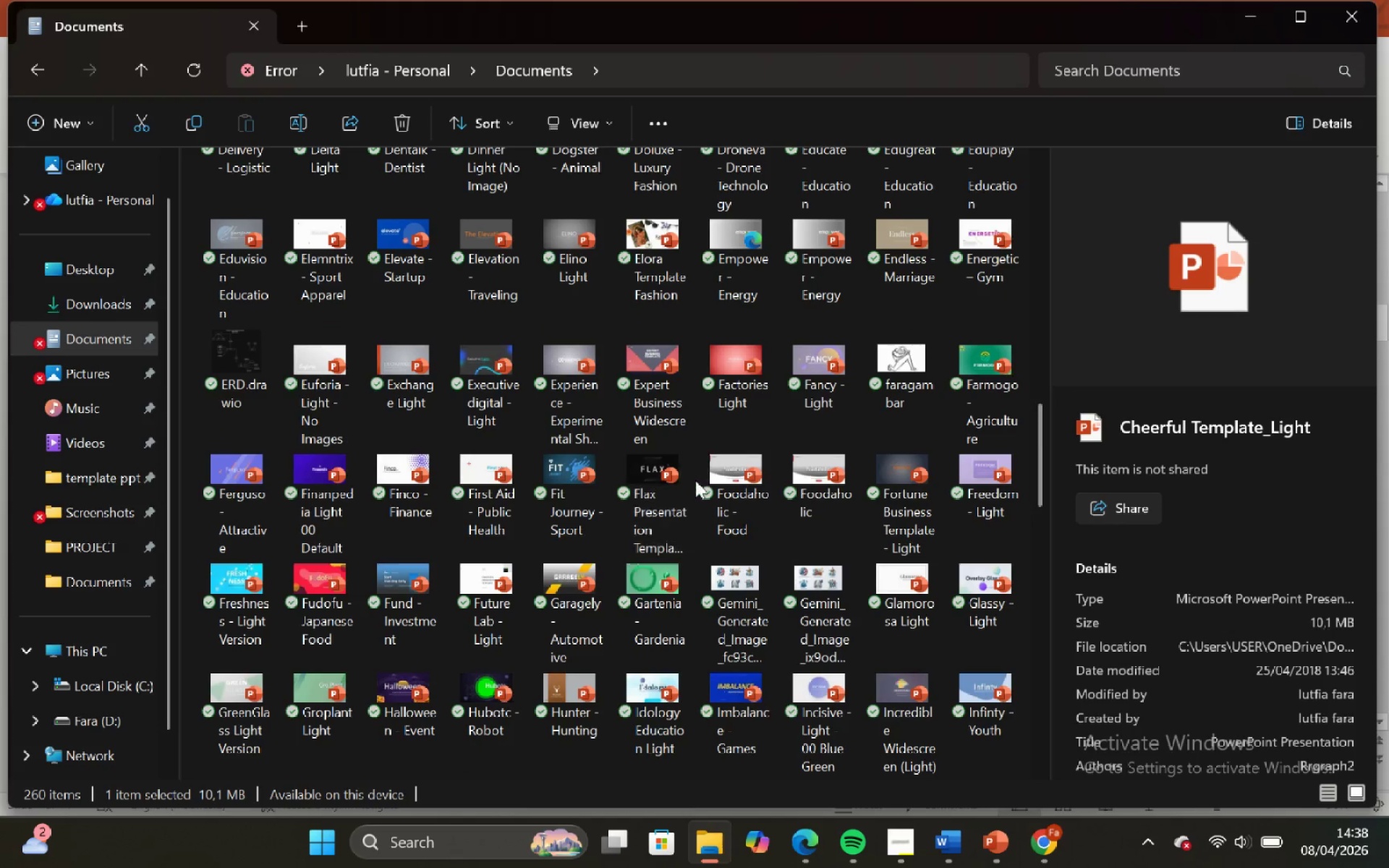 
left_click([662, 493])
 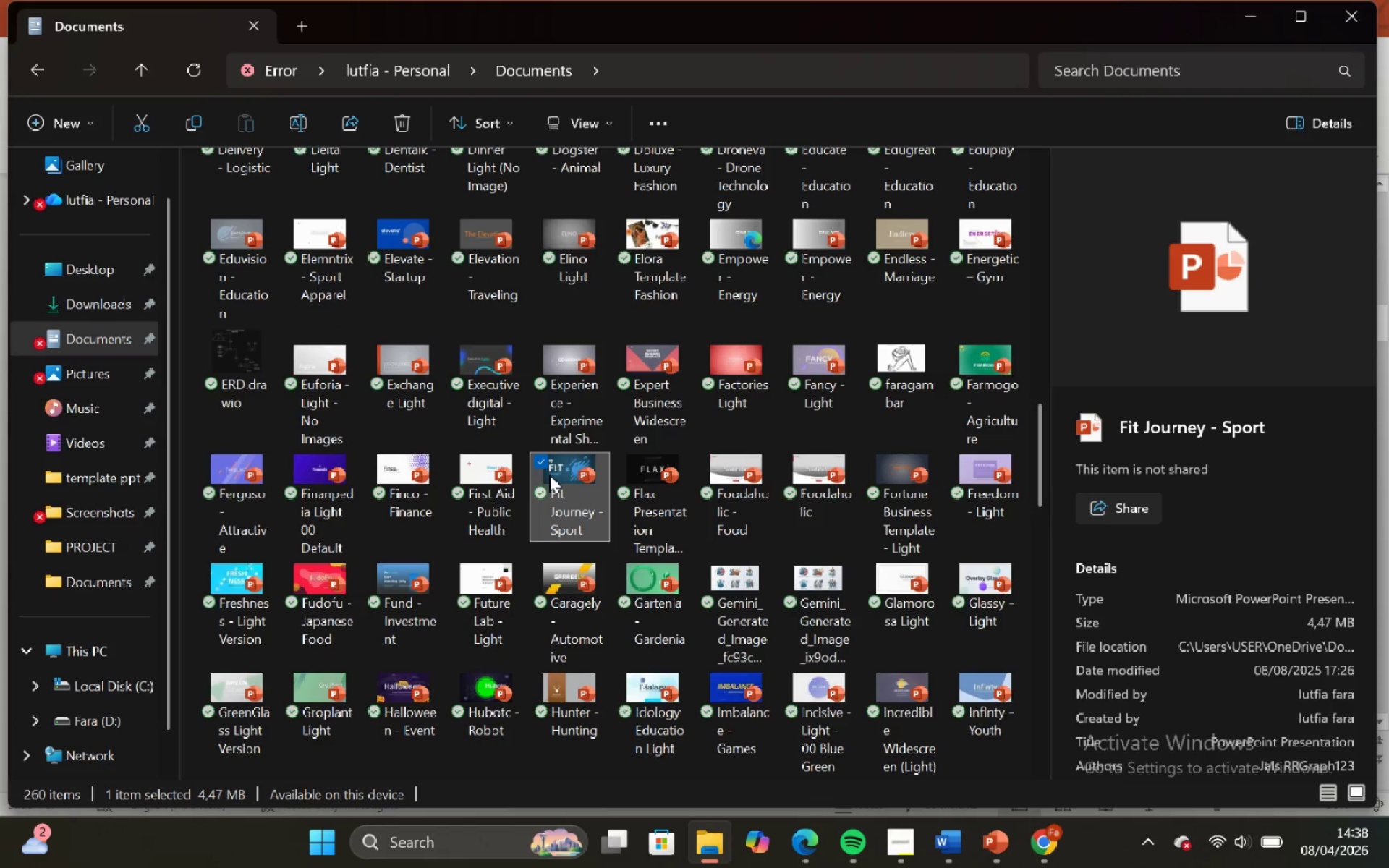 
wait(5.36)
 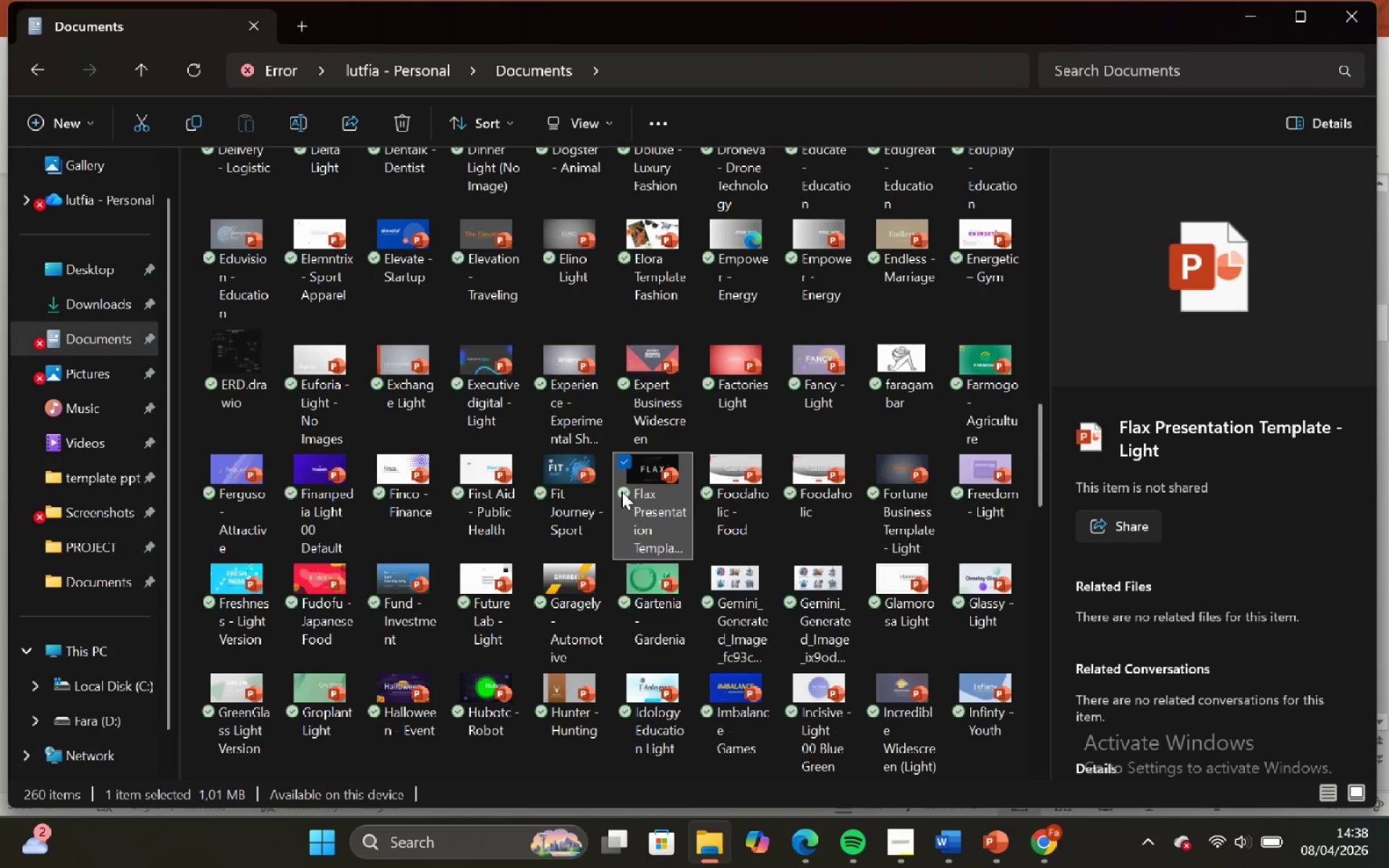 
double_click([548, 475])
 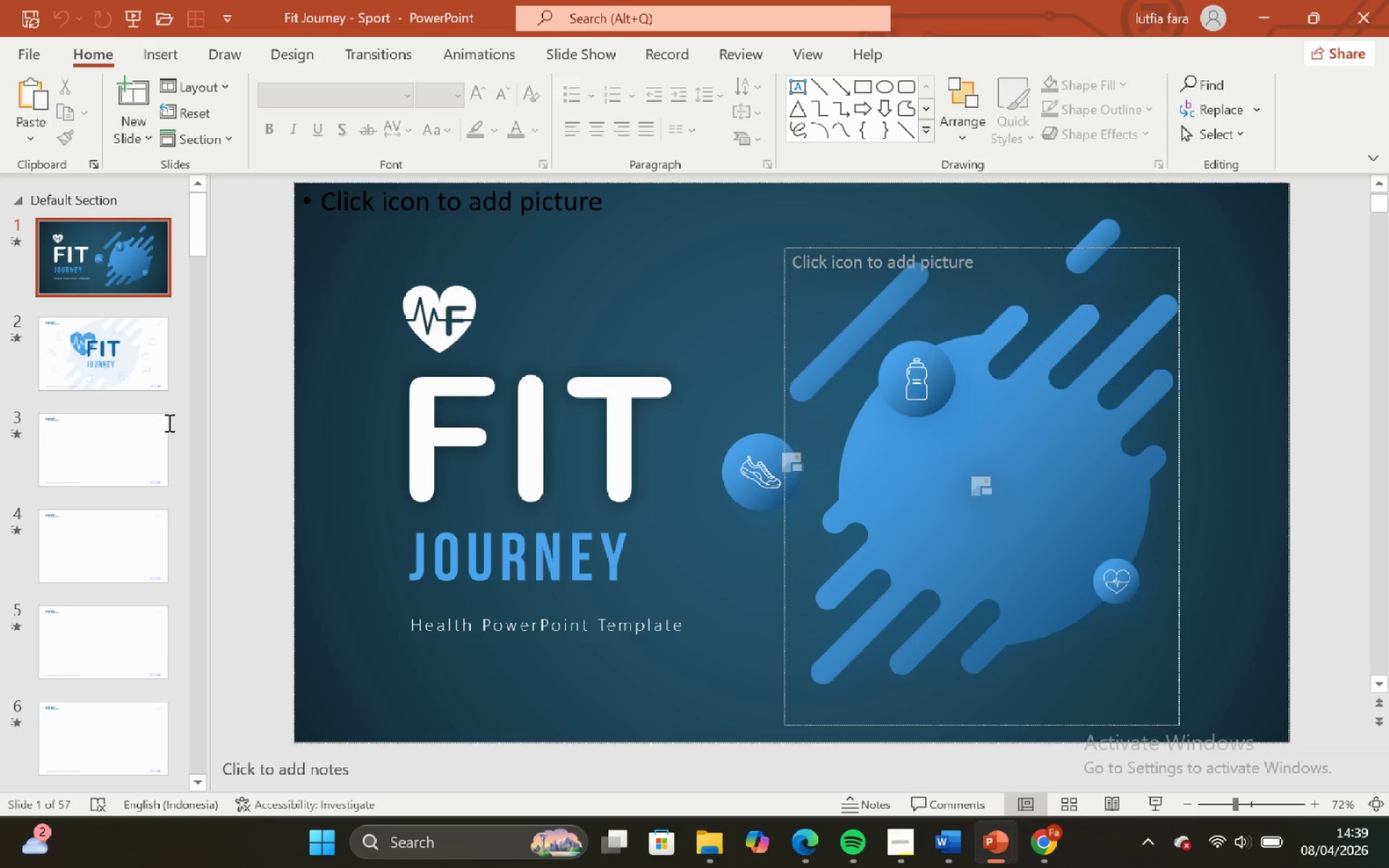 
wait(5.05)
 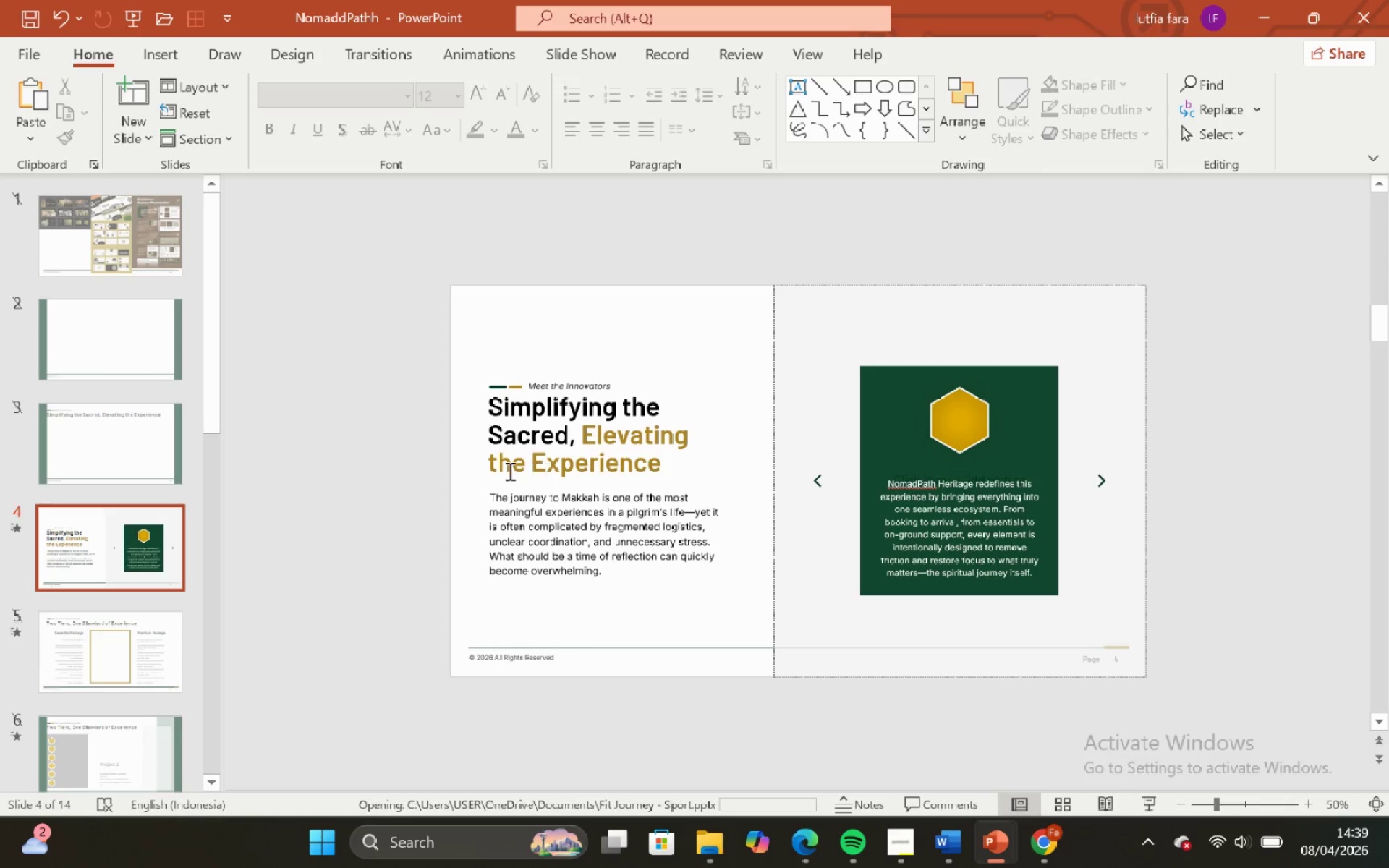 
left_click([66, 495])
 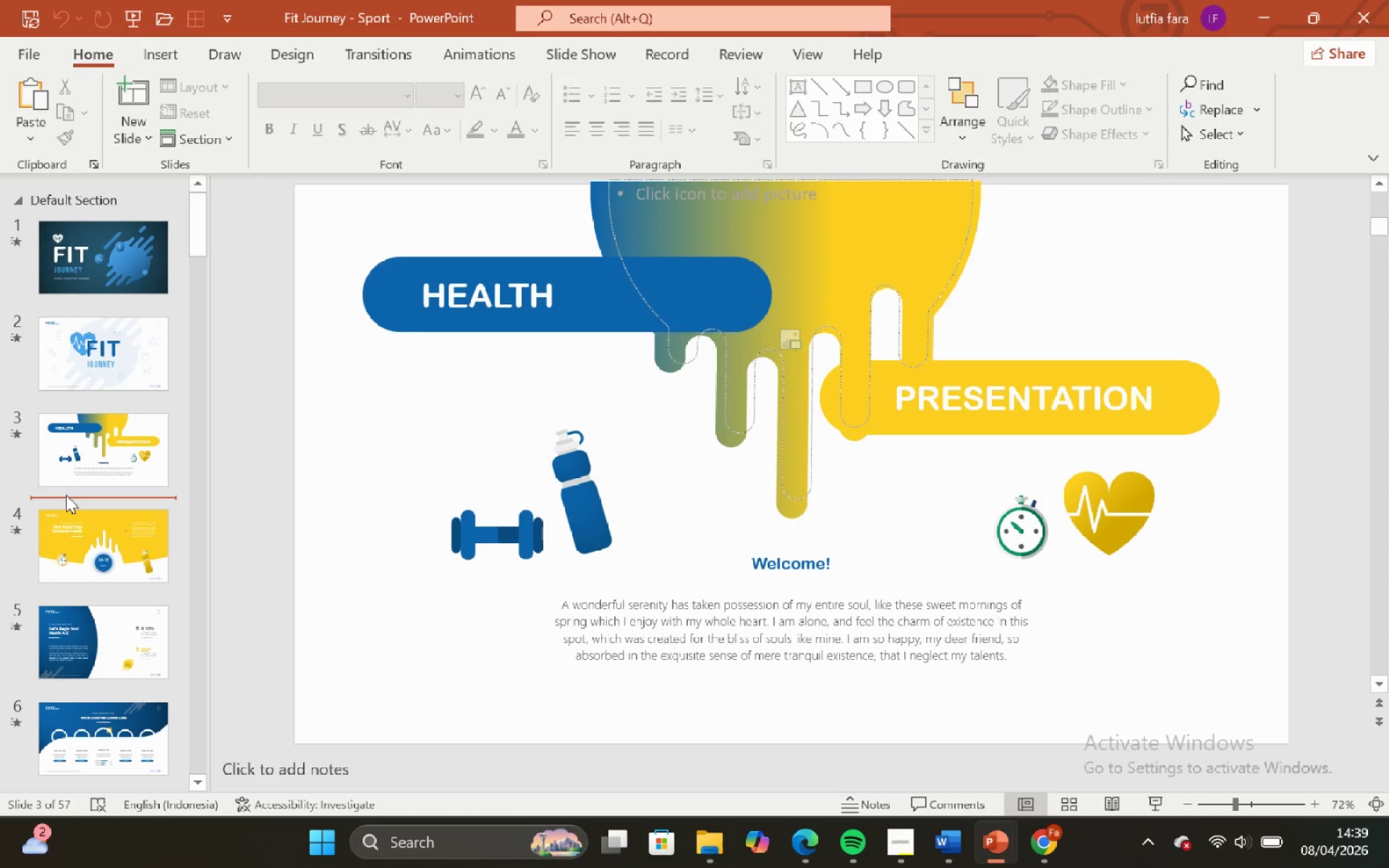 
left_click([66, 495])
 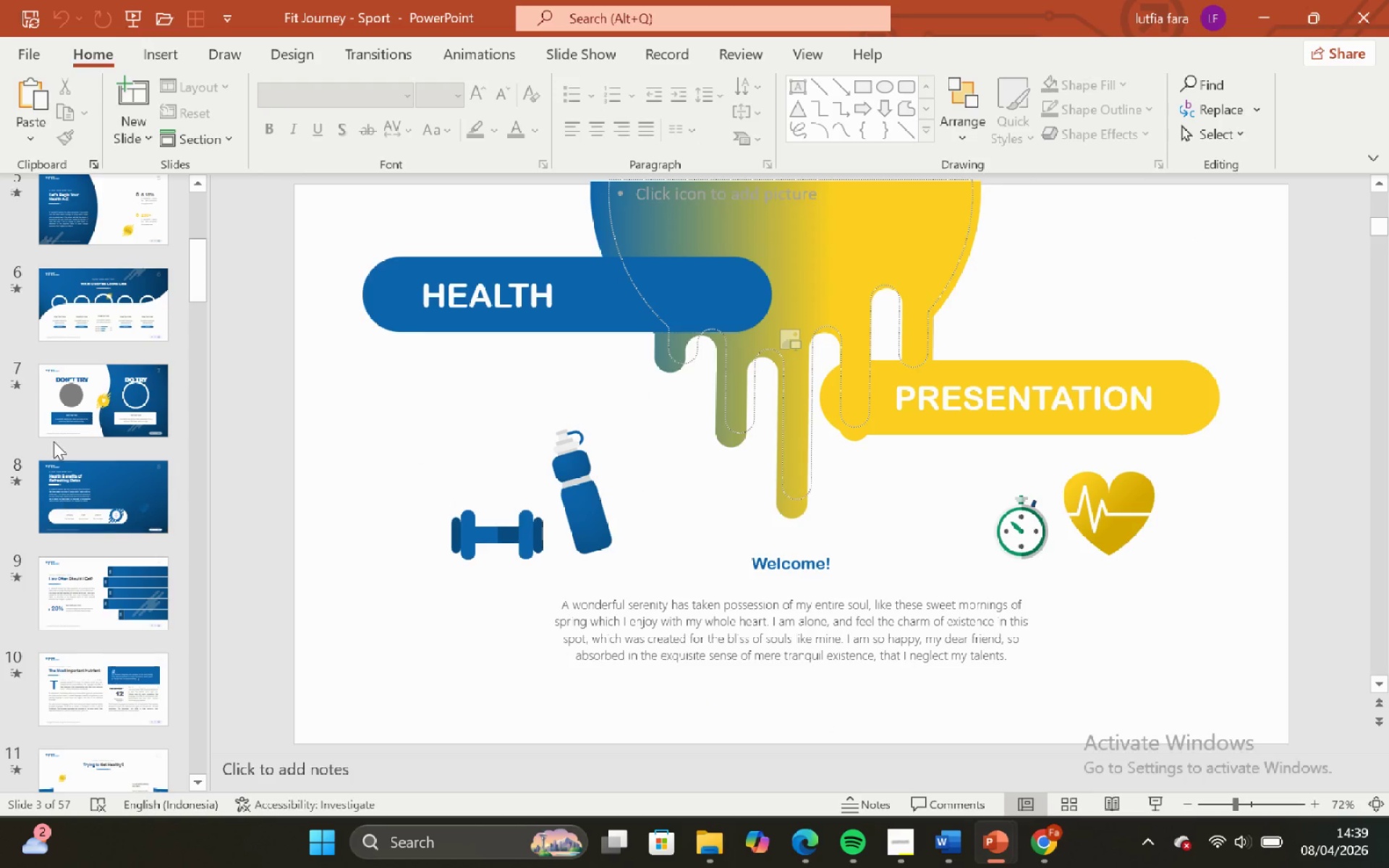 
scroll: coordinate [66, 495], scroll_direction: down, amount: 3.0
 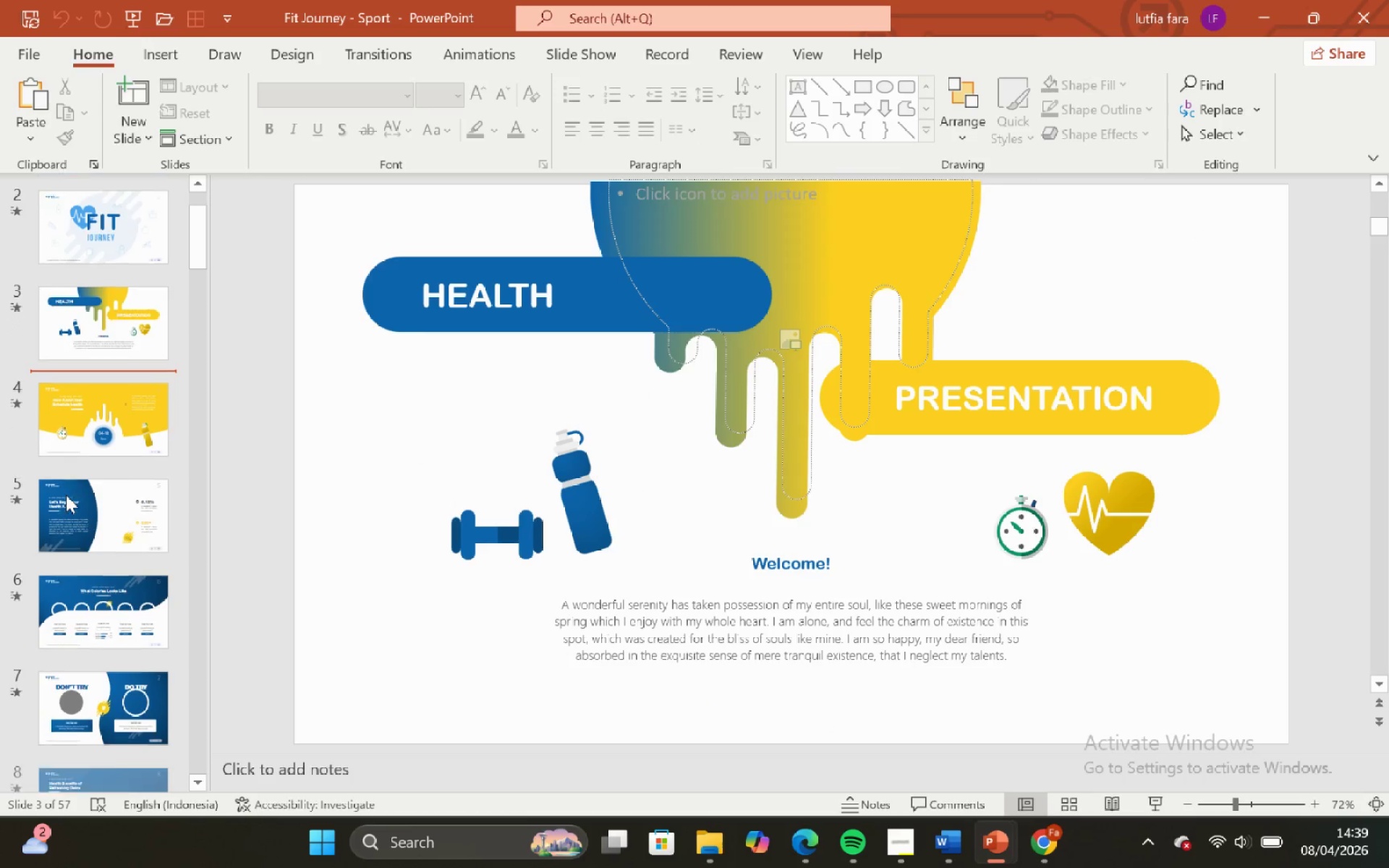 
left_click([56, 404])
 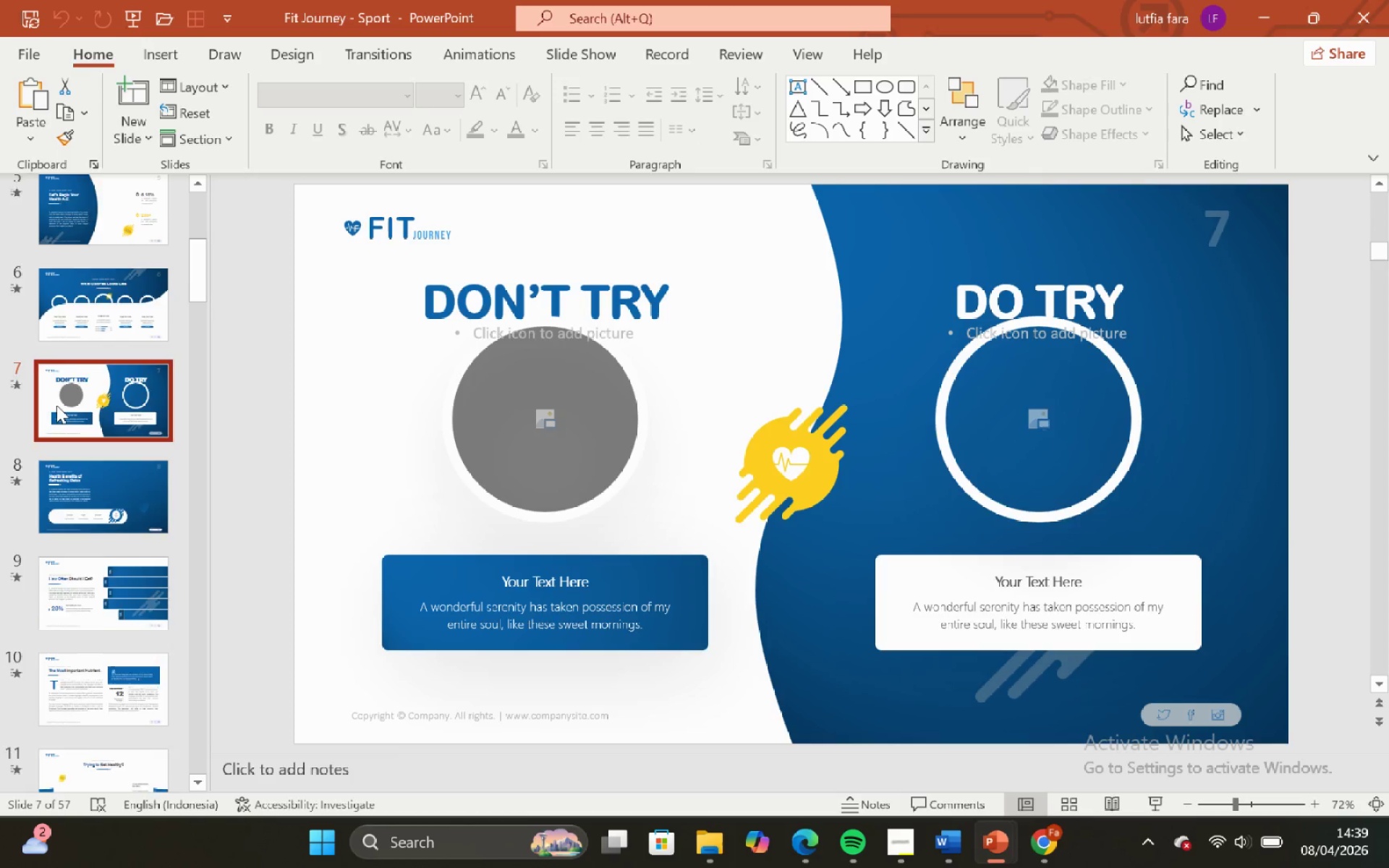 
scroll: coordinate [56, 405], scroll_direction: down, amount: 14.0
 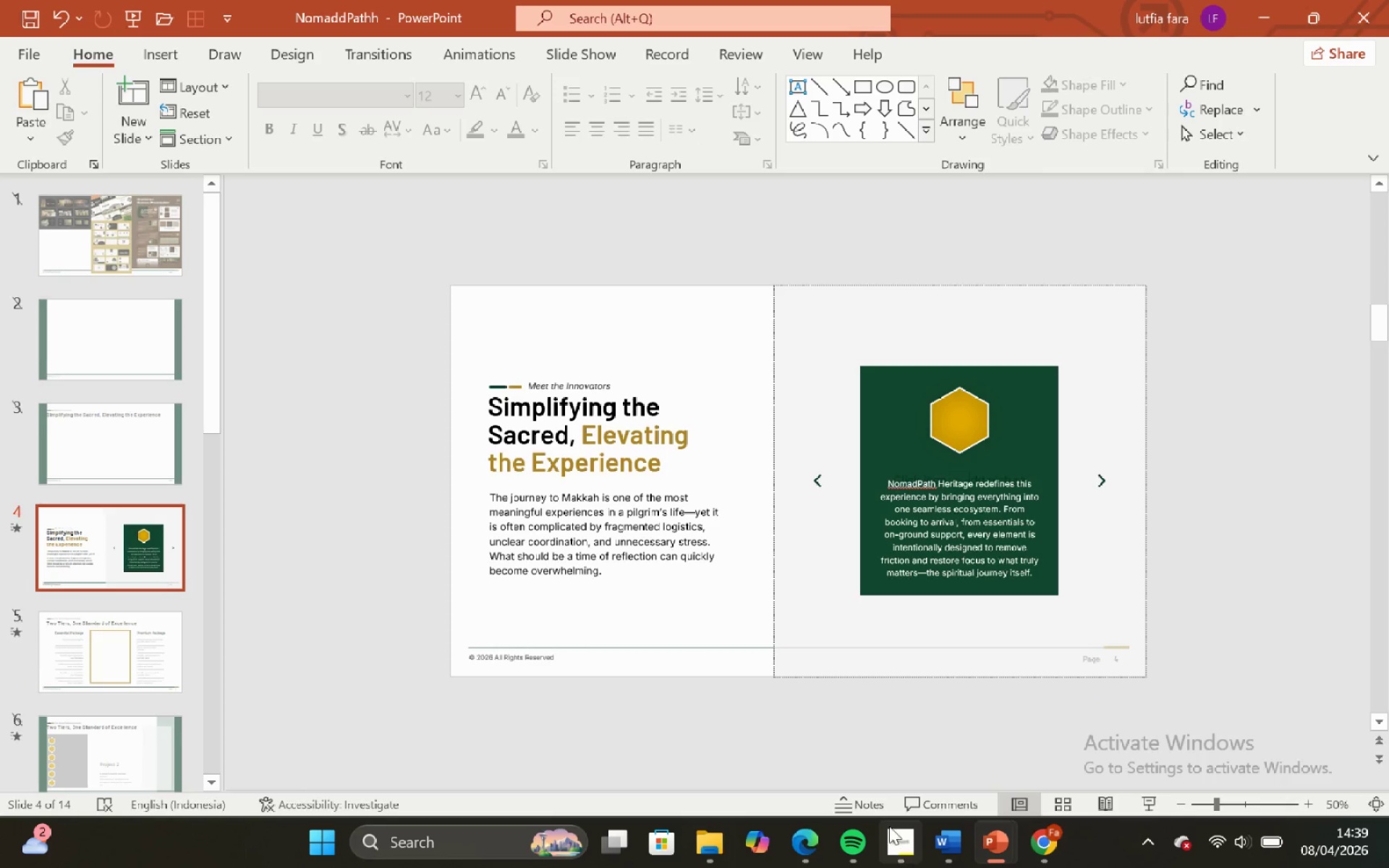 
scroll: coordinate [36, 433], scroll_direction: up, amount: 14.0
 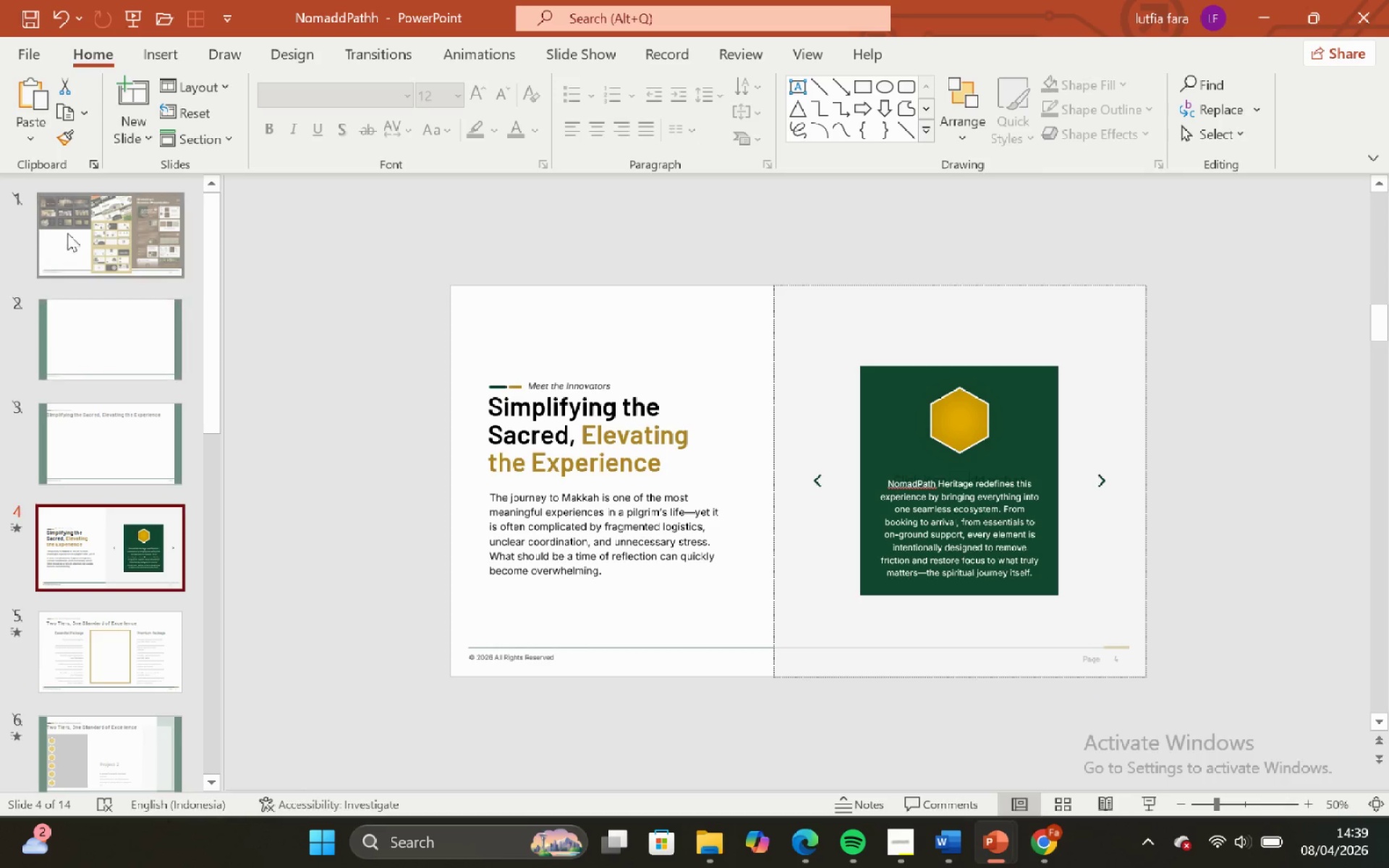 
left_click([67, 233])
 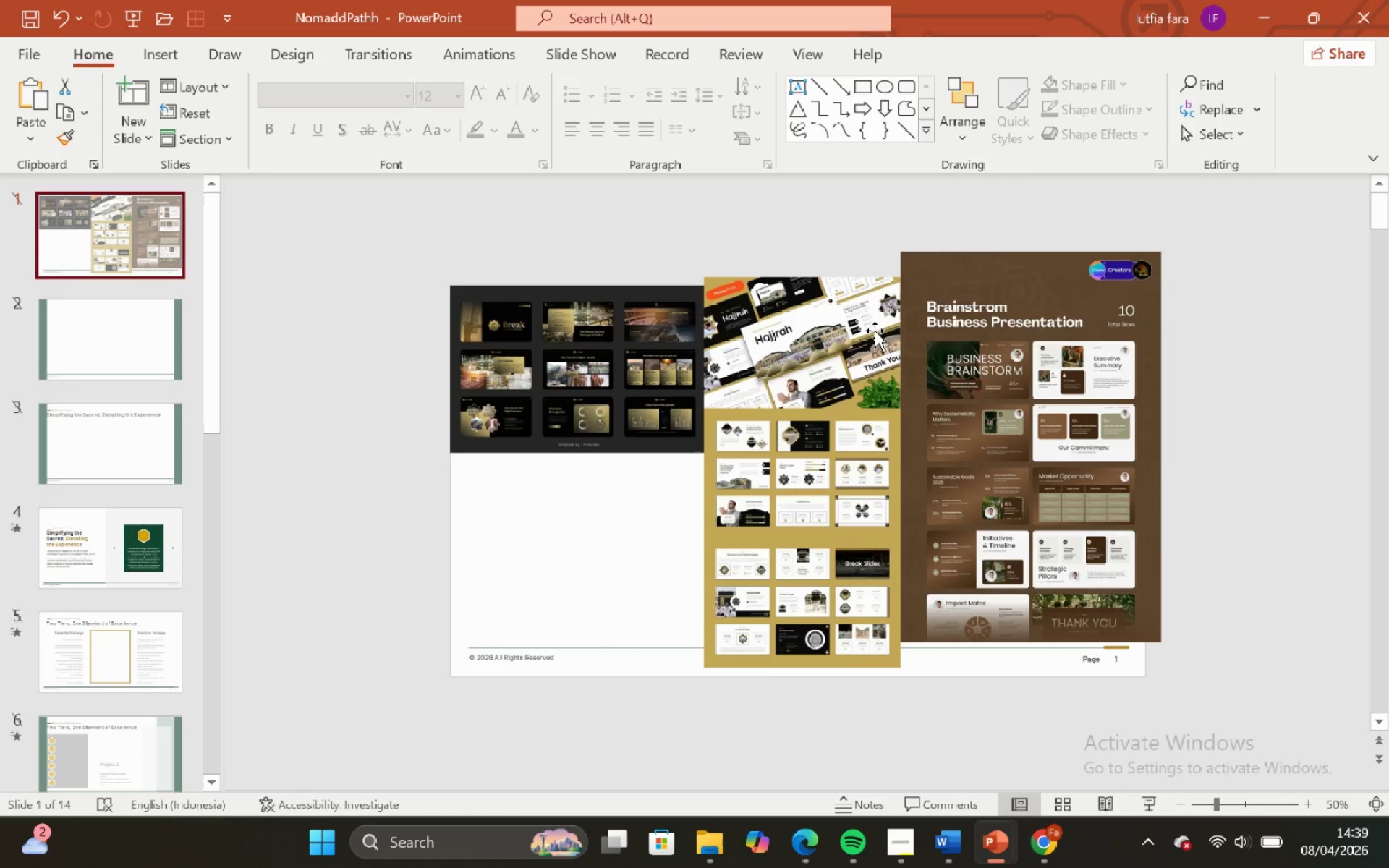 
key(Control+ControlLeft)
 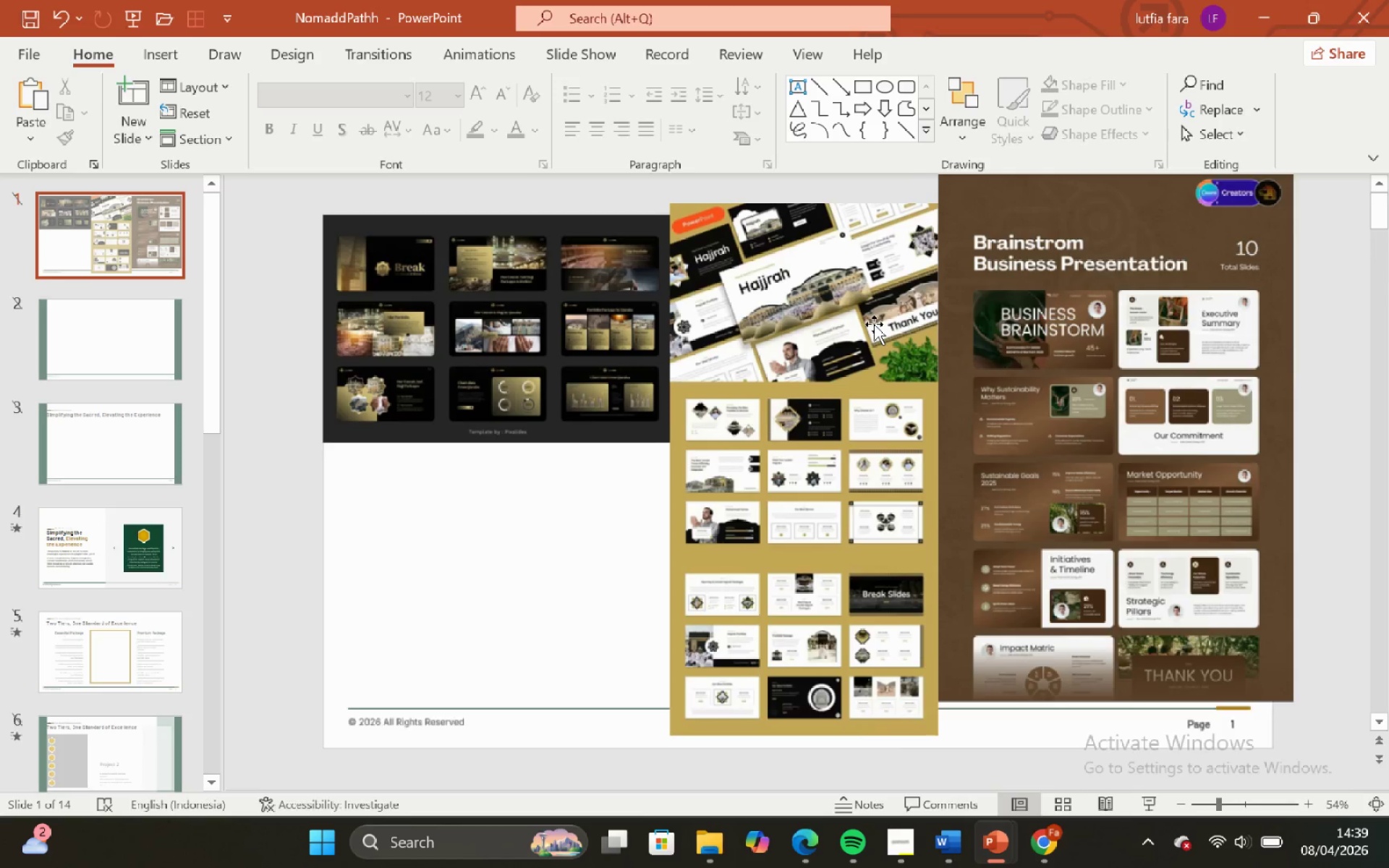 
scroll: coordinate [875, 330], scroll_direction: up, amount: 2.0
 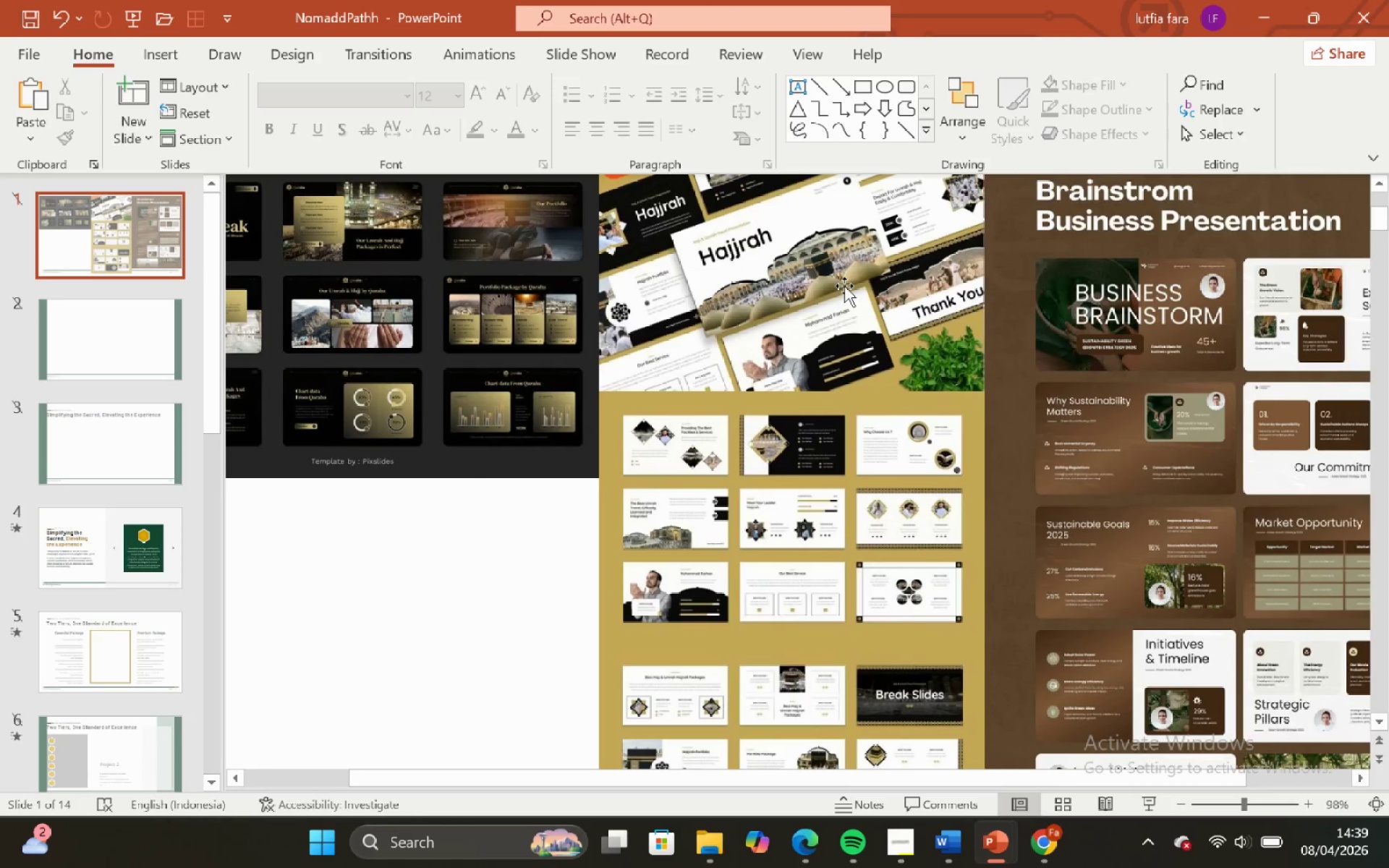 
scroll: coordinate [608, 728], scroll_direction: none, amount: 0.0
 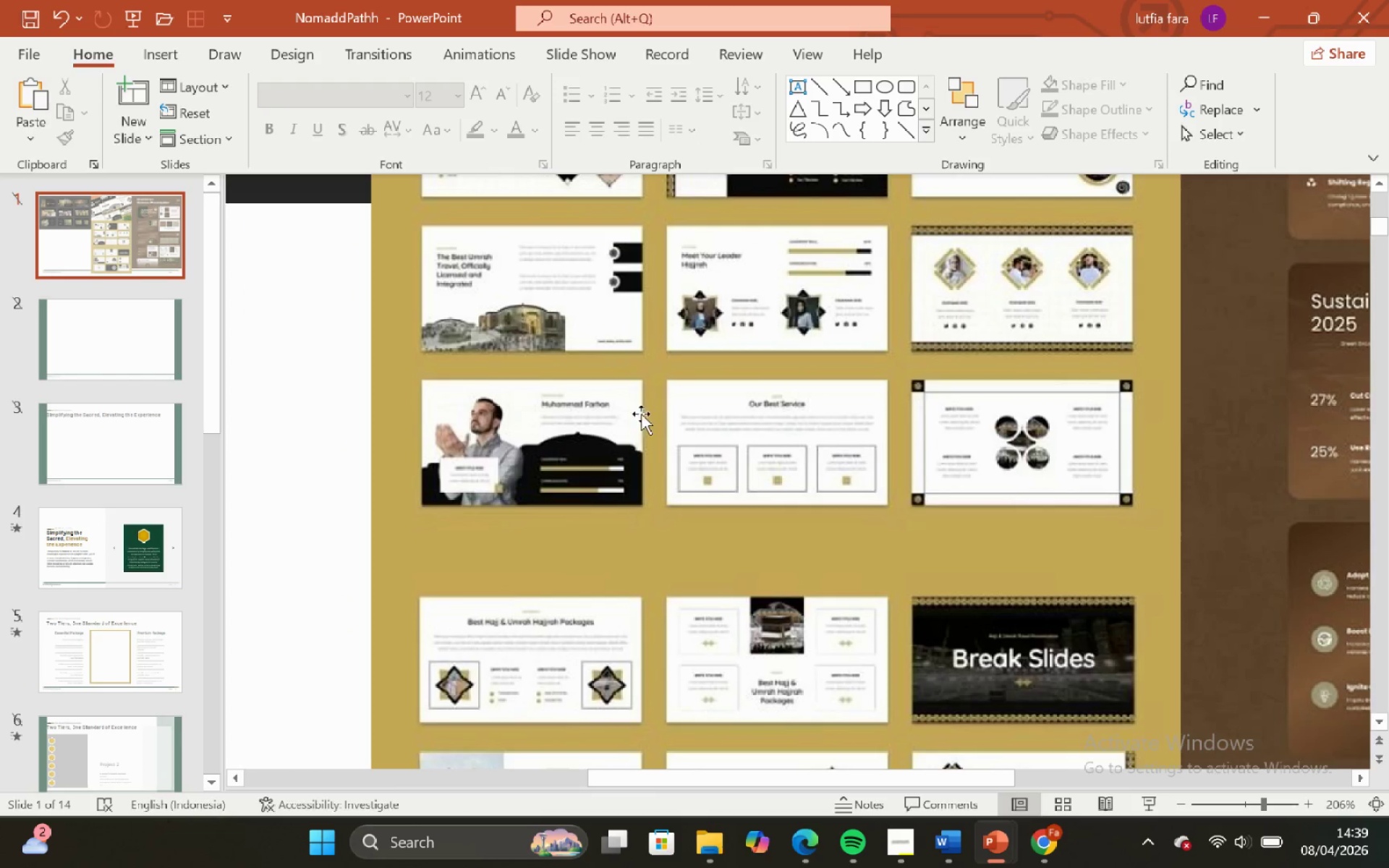 
scroll: coordinate [633, 408], scroll_direction: down, amount: 1.0
 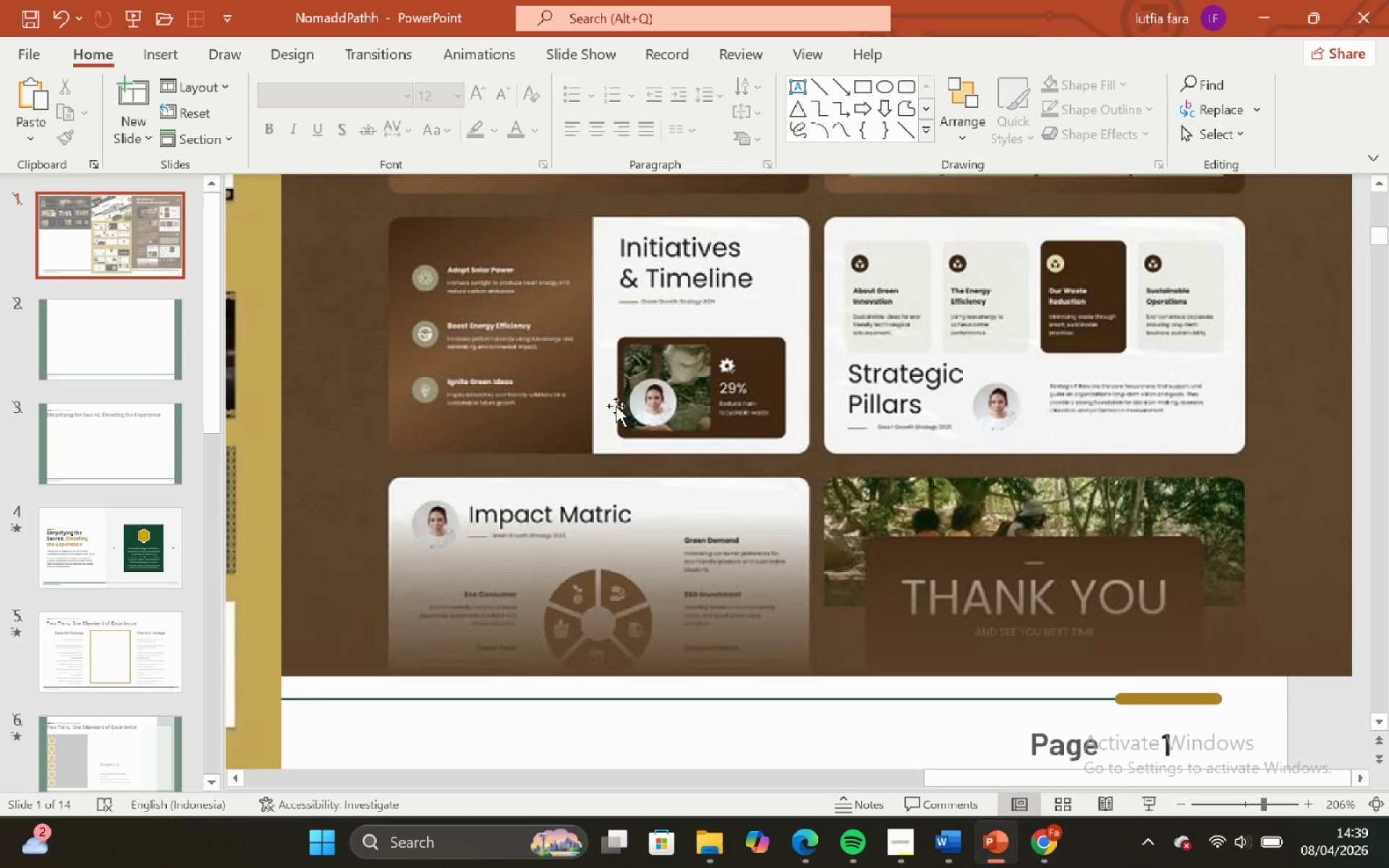 
scroll: coordinate [614, 407], scroll_direction: none, amount: 0.0
 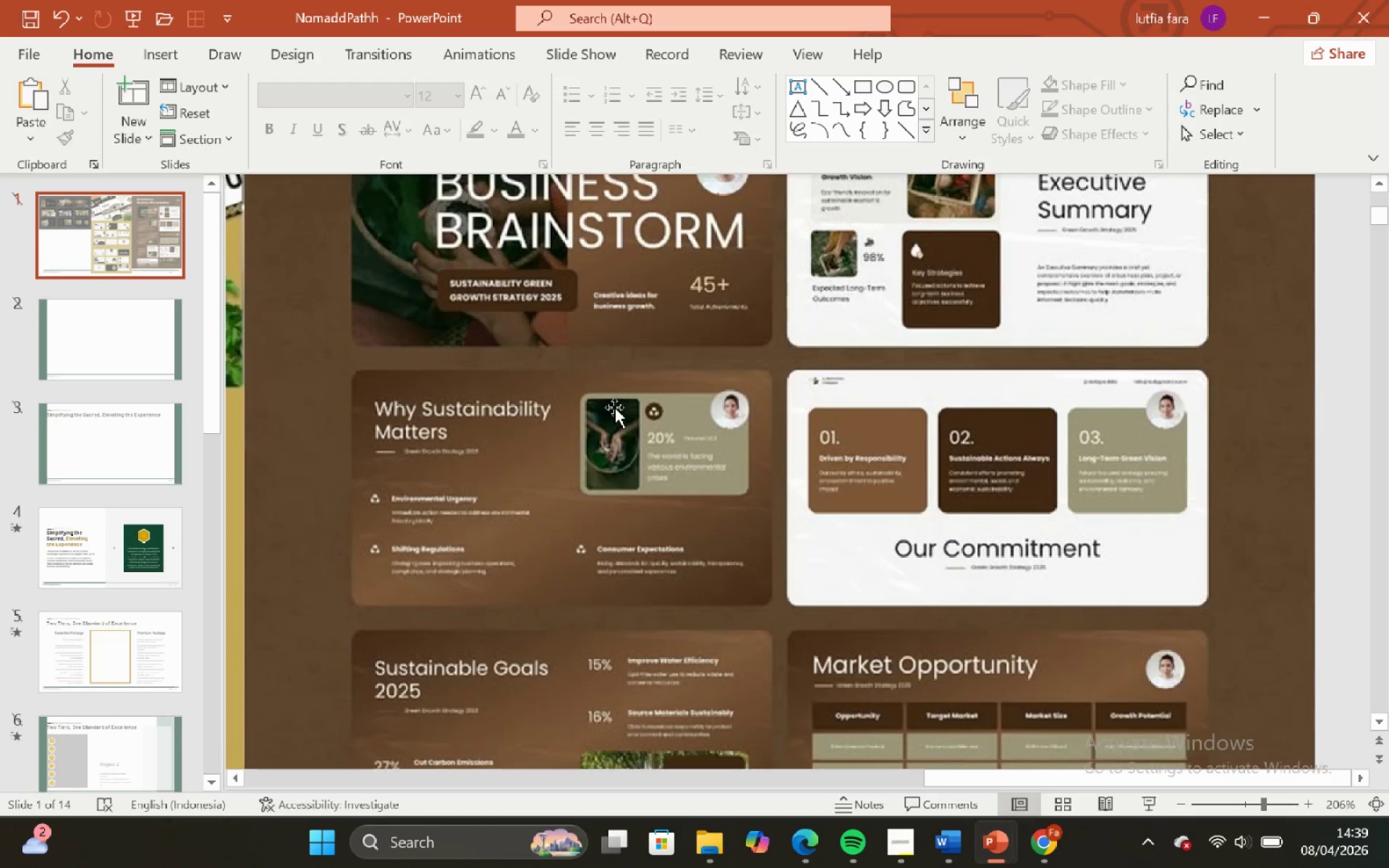 
scroll: coordinate [569, 446], scroll_direction: up, amount: 1.0
 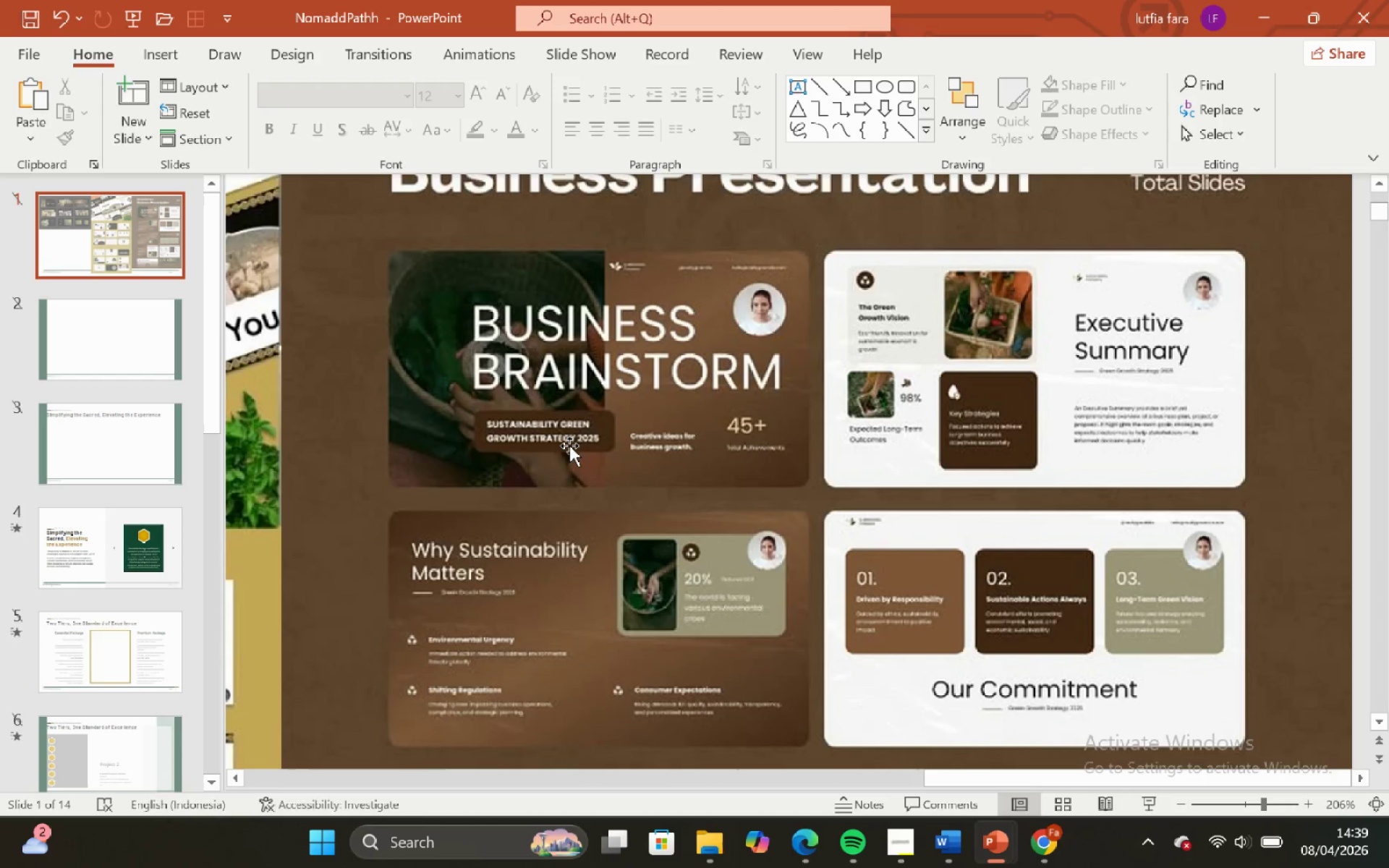 
scroll: coordinate [569, 446], scroll_direction: down, amount: 1.0
 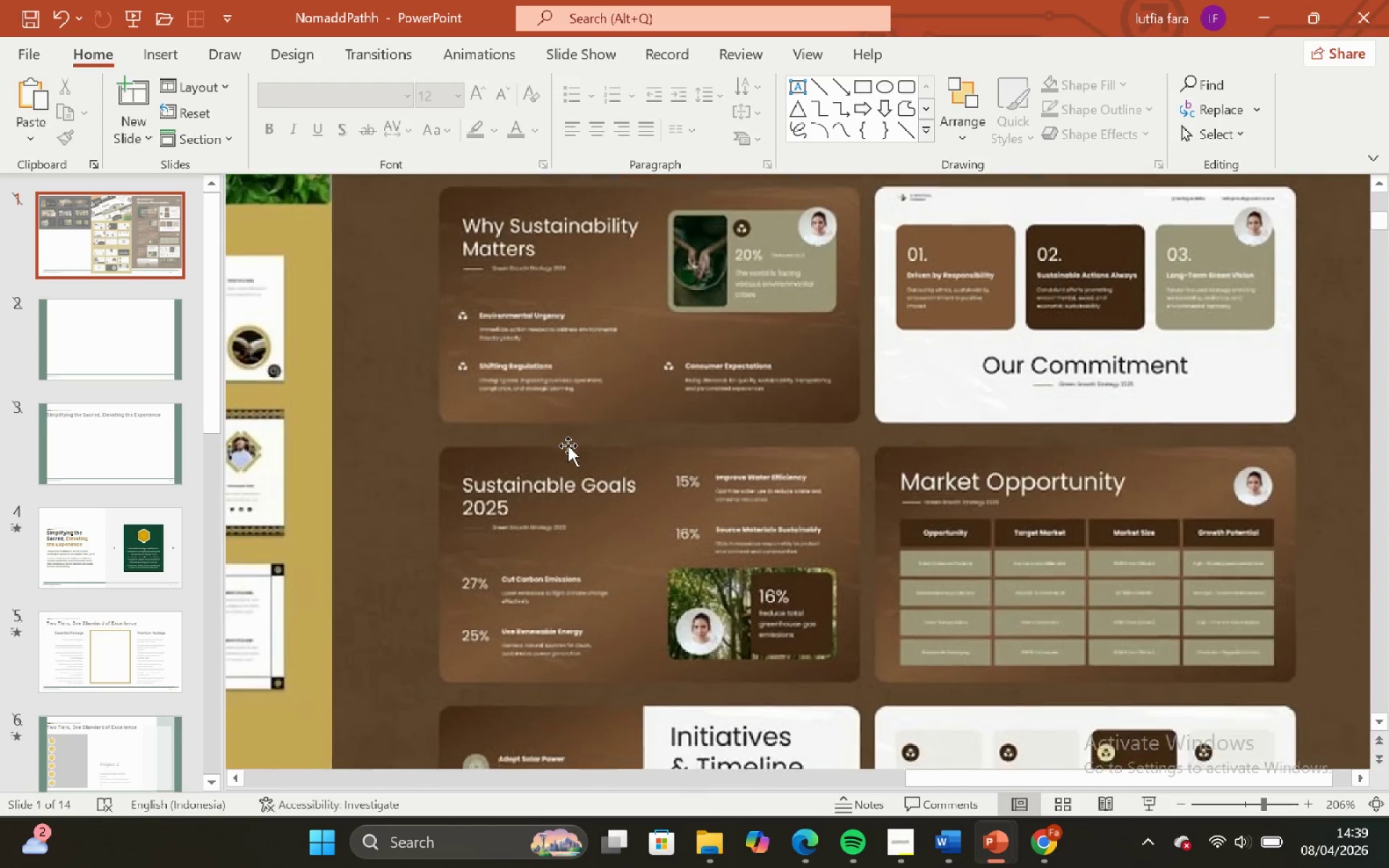 
mouse_move([553, 434])
 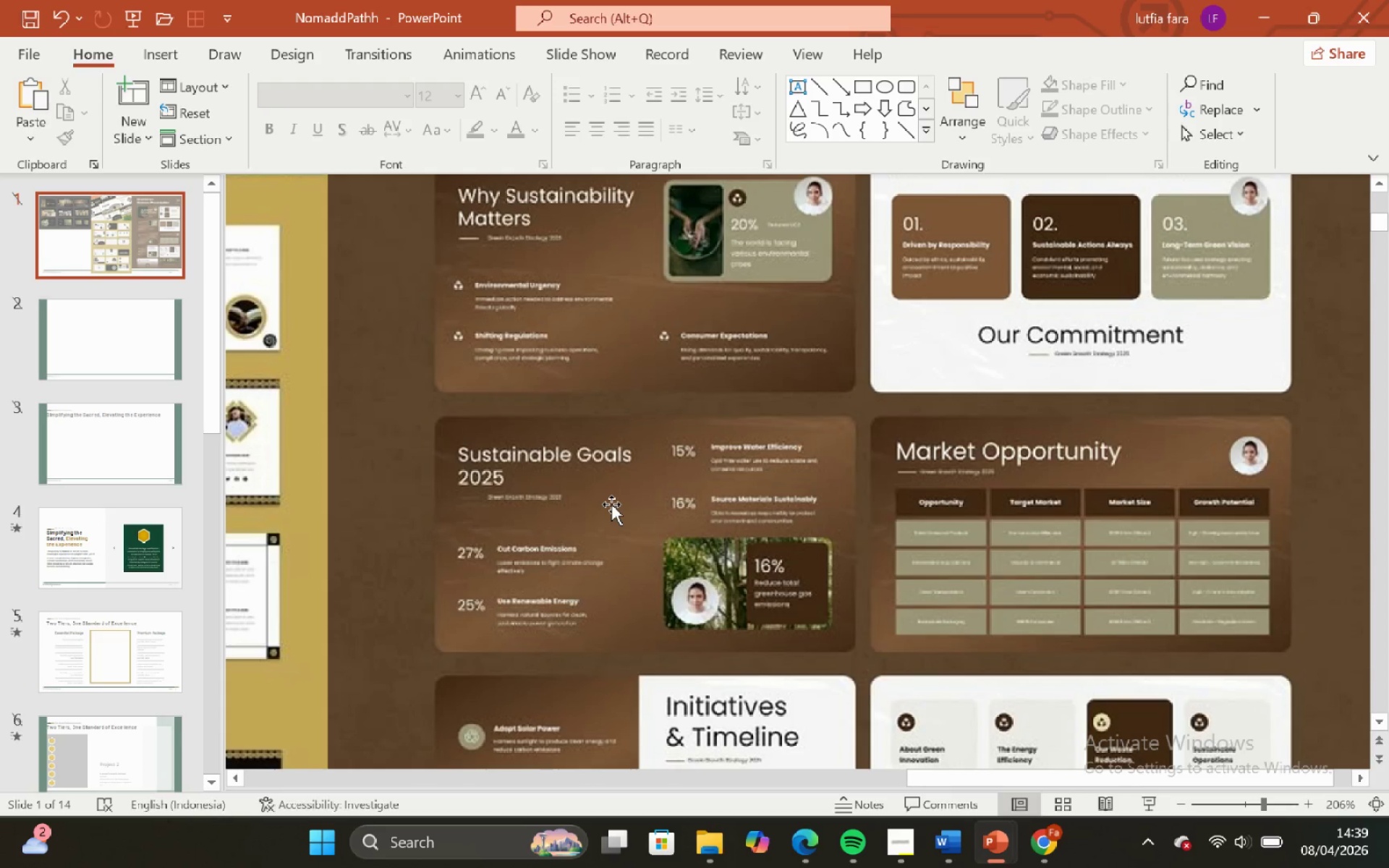 
key(Control+ControlLeft)
 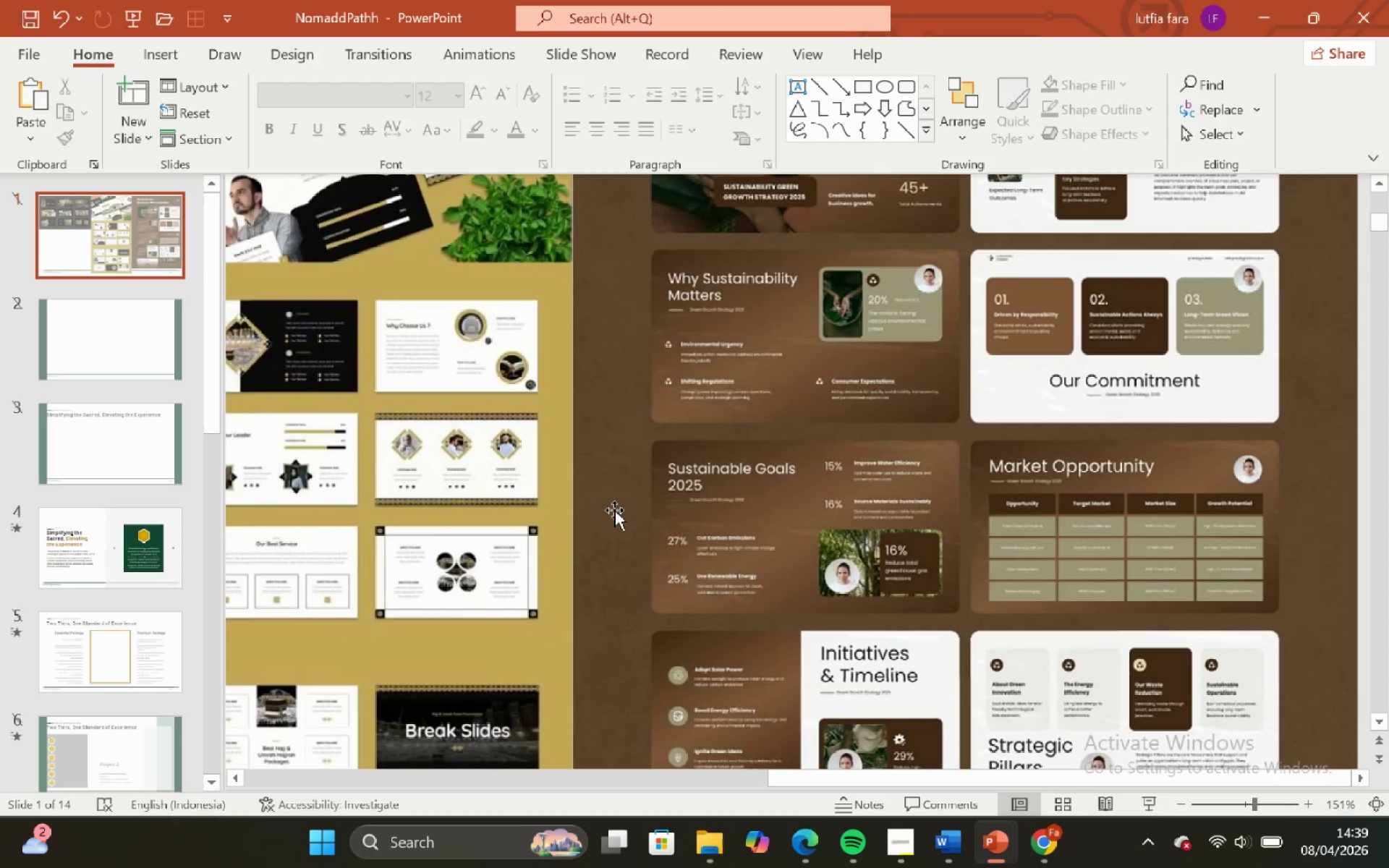 
scroll: coordinate [614, 510], scroll_direction: down, amount: 2.0
 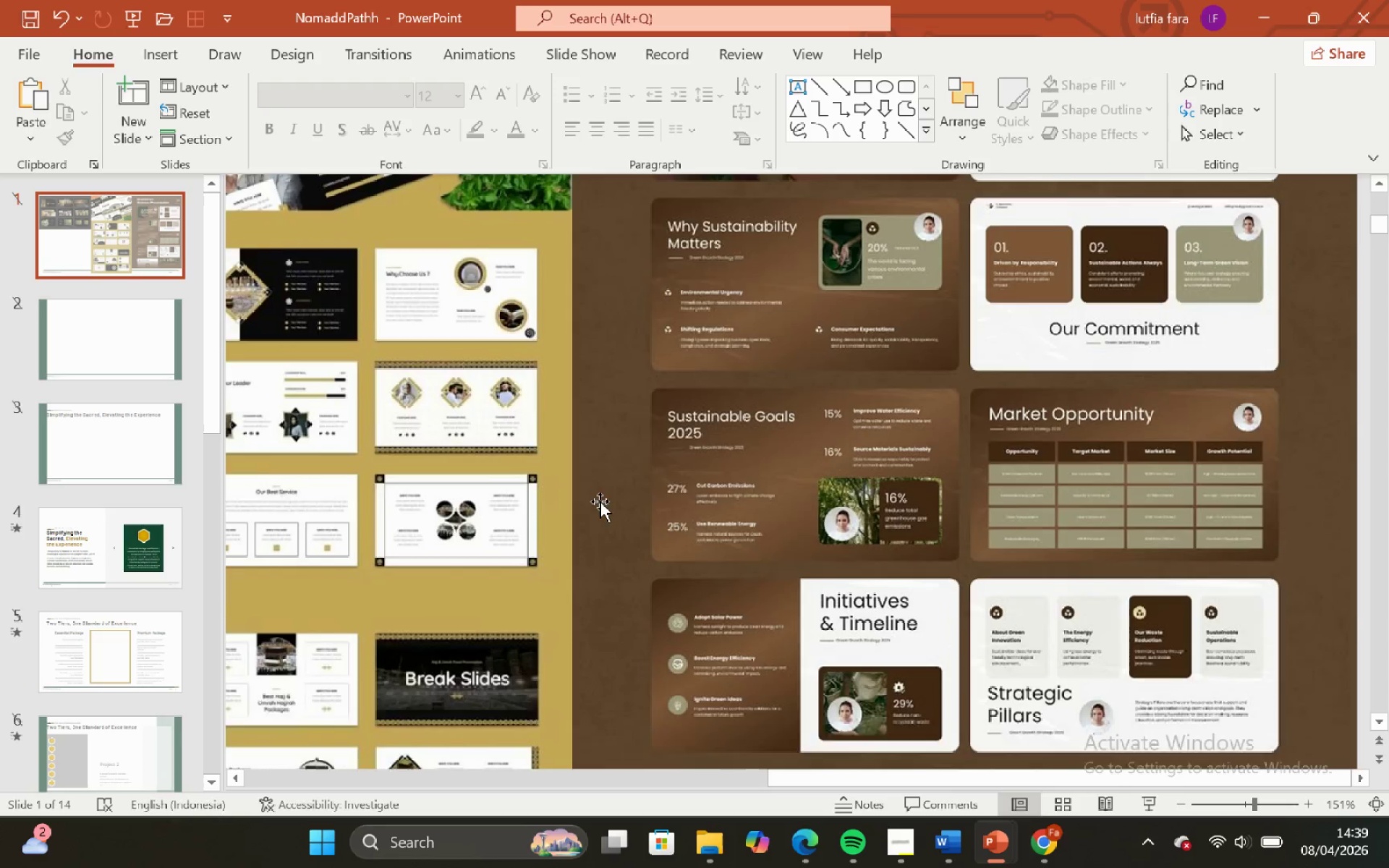 
scroll: coordinate [575, 521], scroll_direction: up, amount: 23.0
 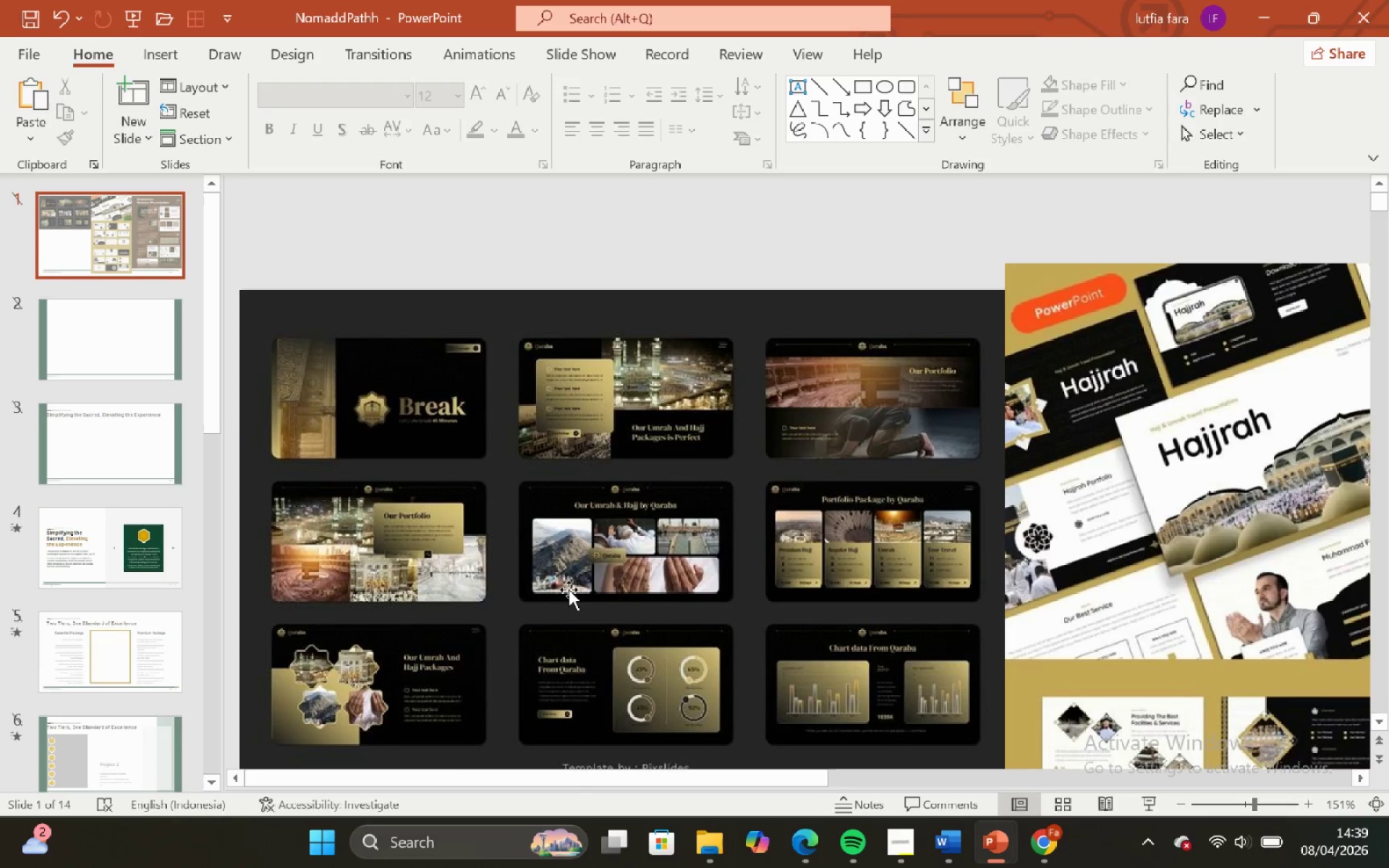 
scroll: coordinate [632, 635], scroll_direction: none, amount: 0.0
 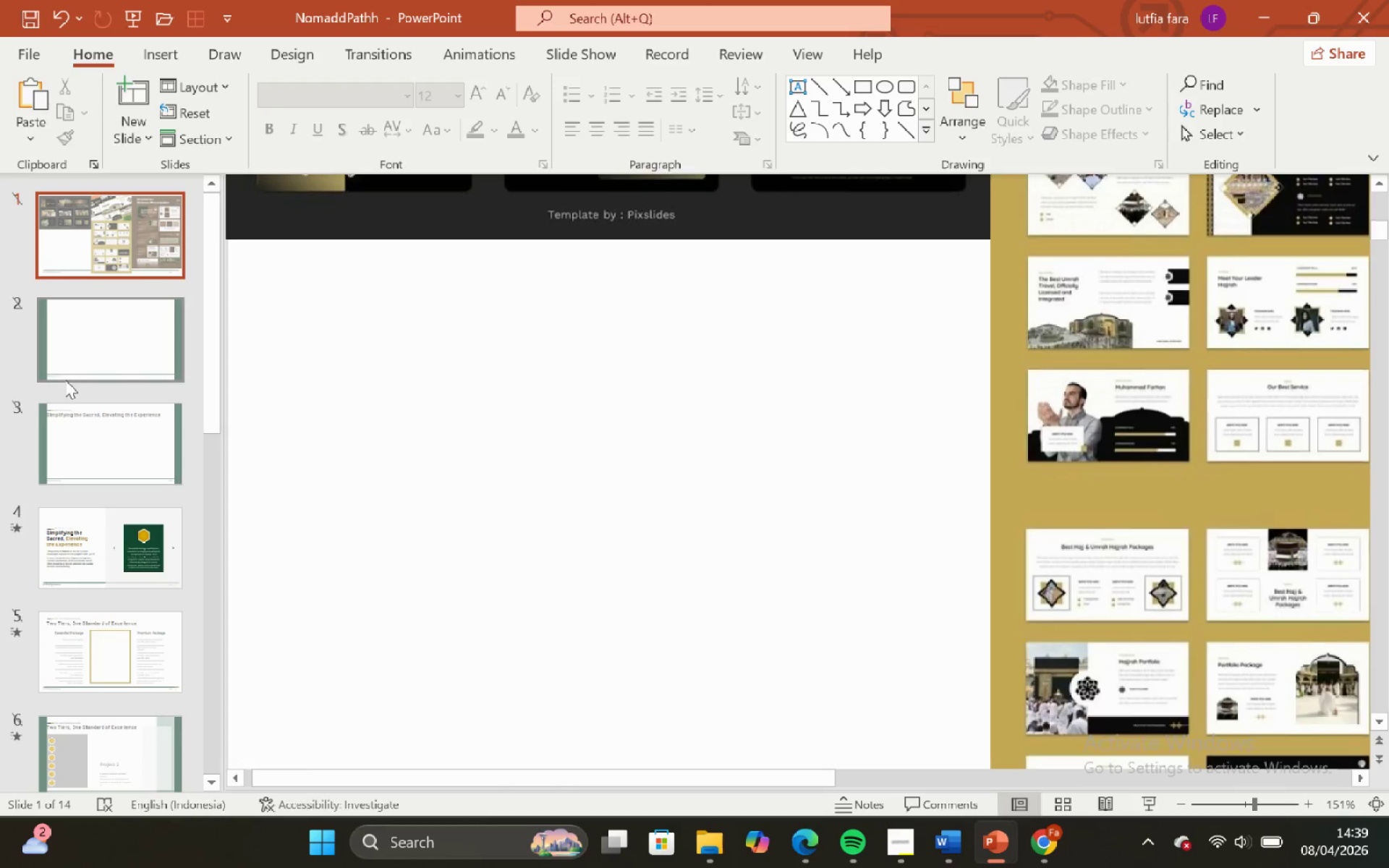 
left_click([77, 556])
 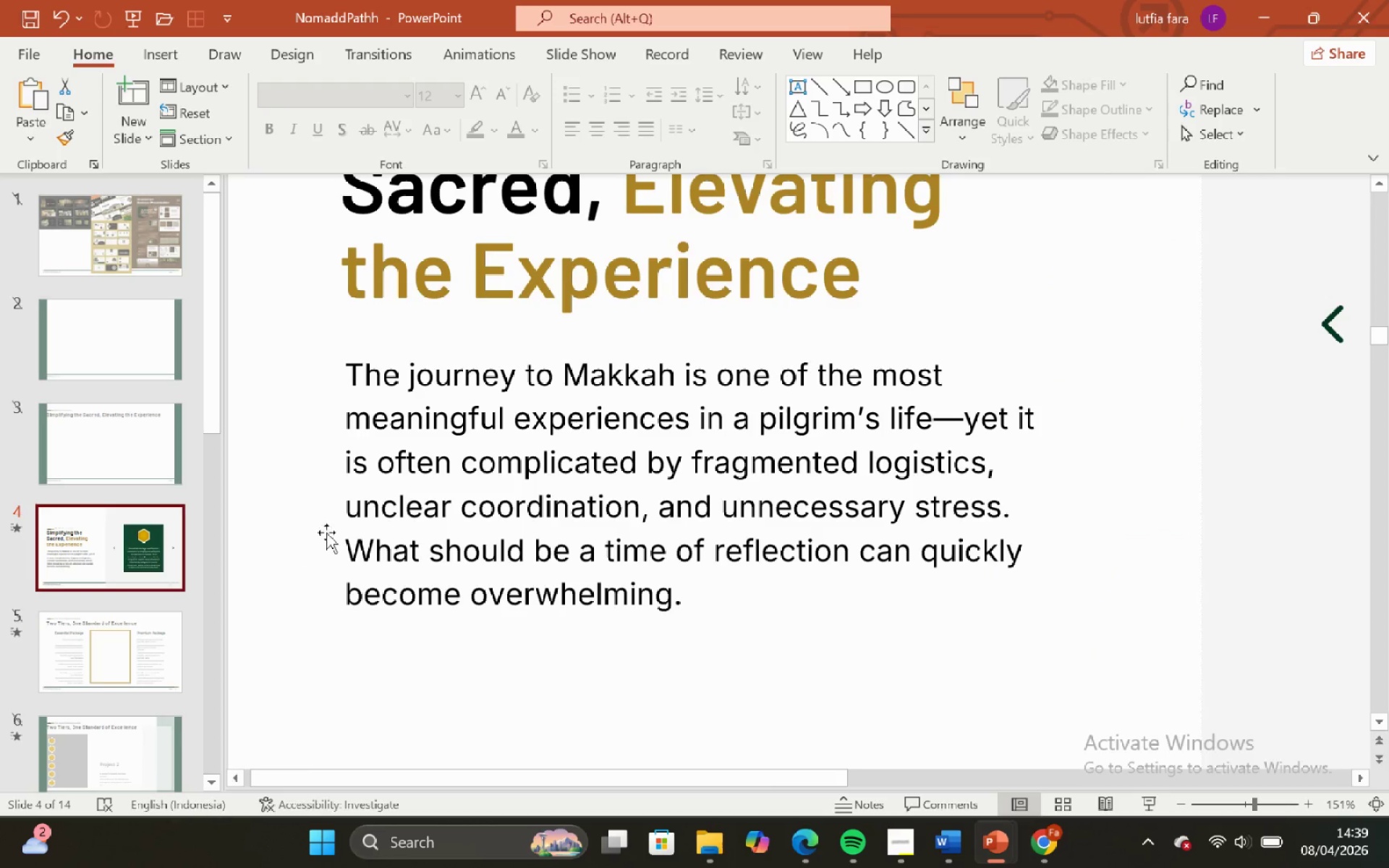 
hold_key(key=ShiftLeft, duration=0.41)
 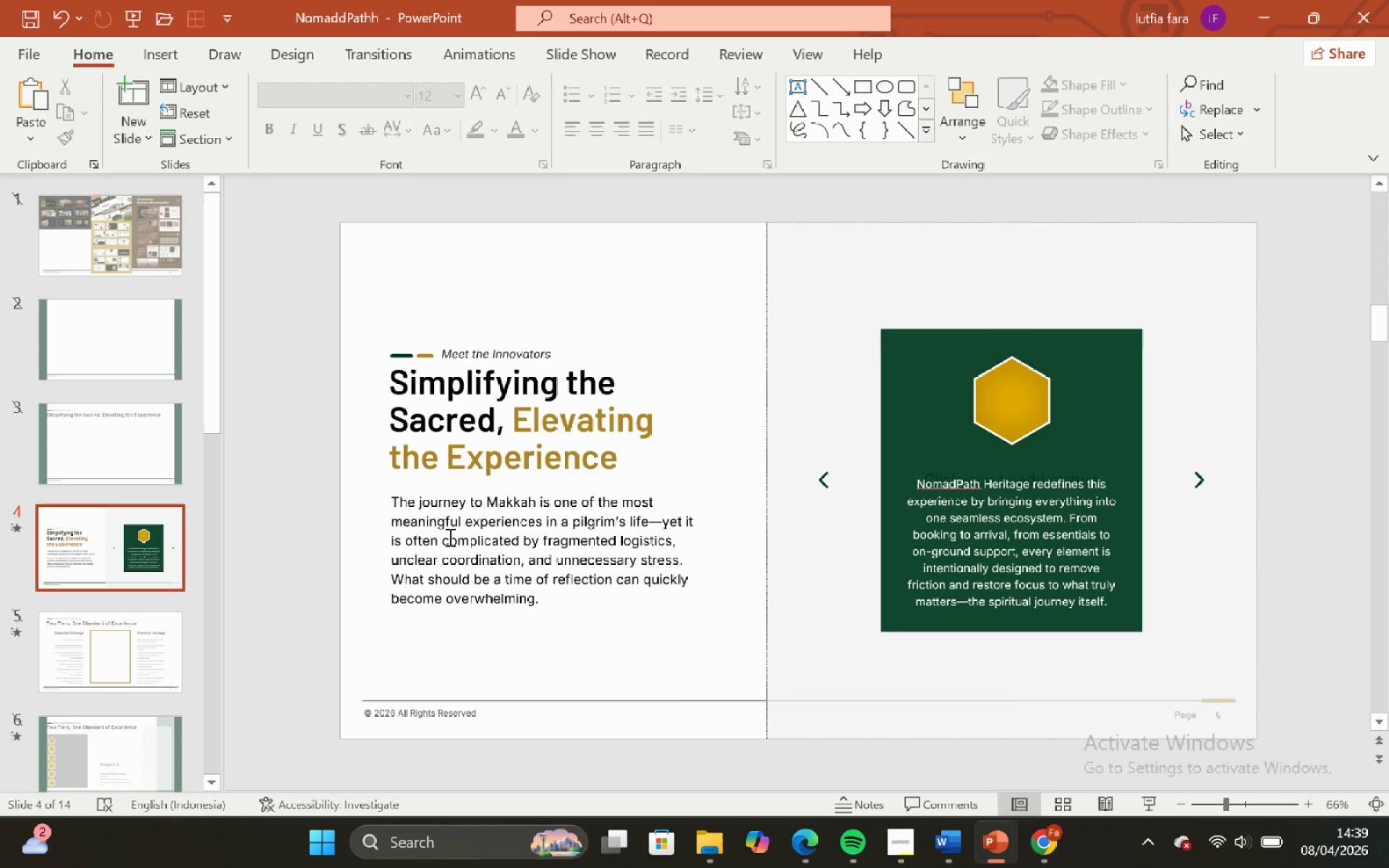 
hold_key(key=ControlLeft, duration=0.39)
 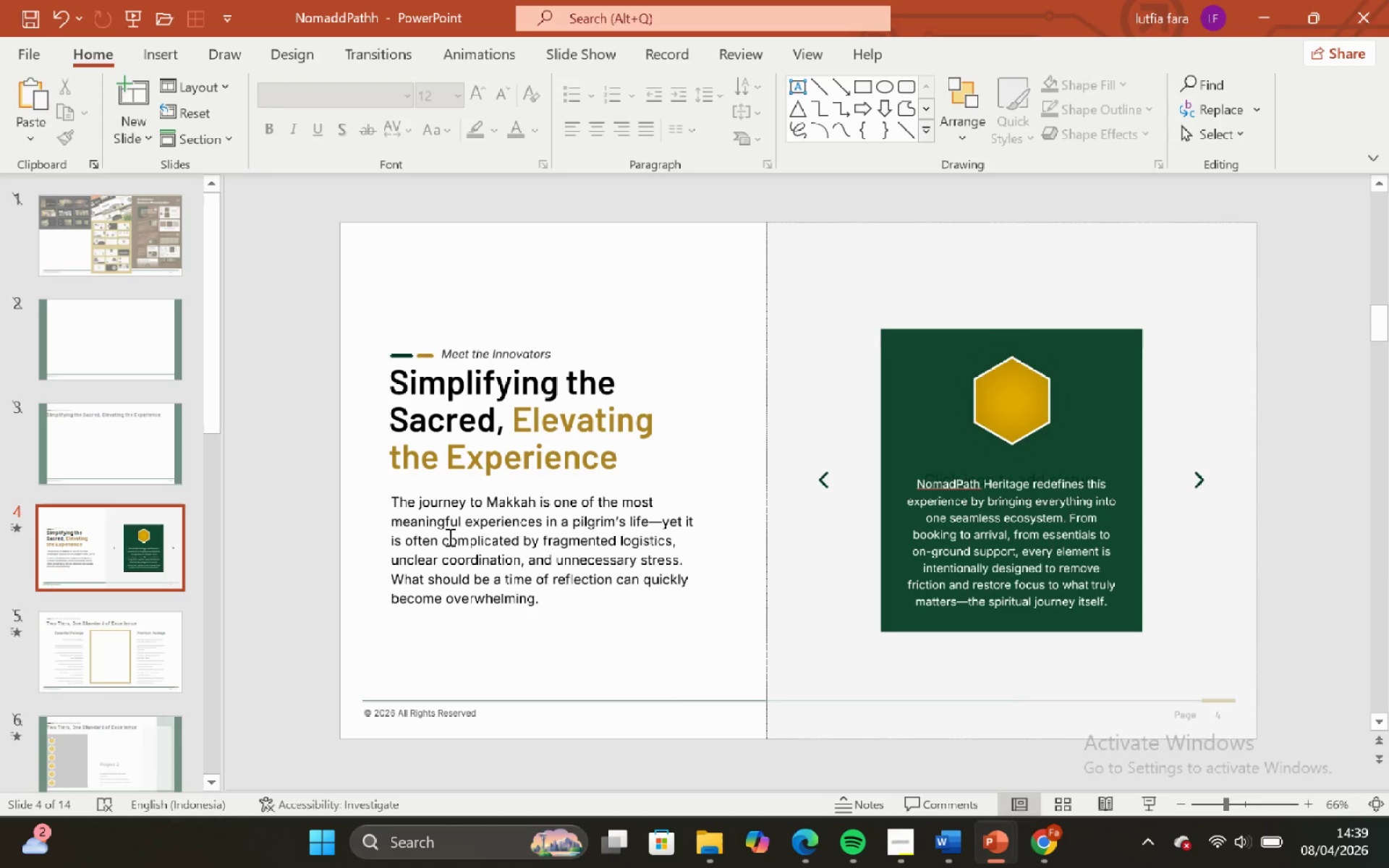 
hold_key(key=ControlLeft, duration=0.38)
 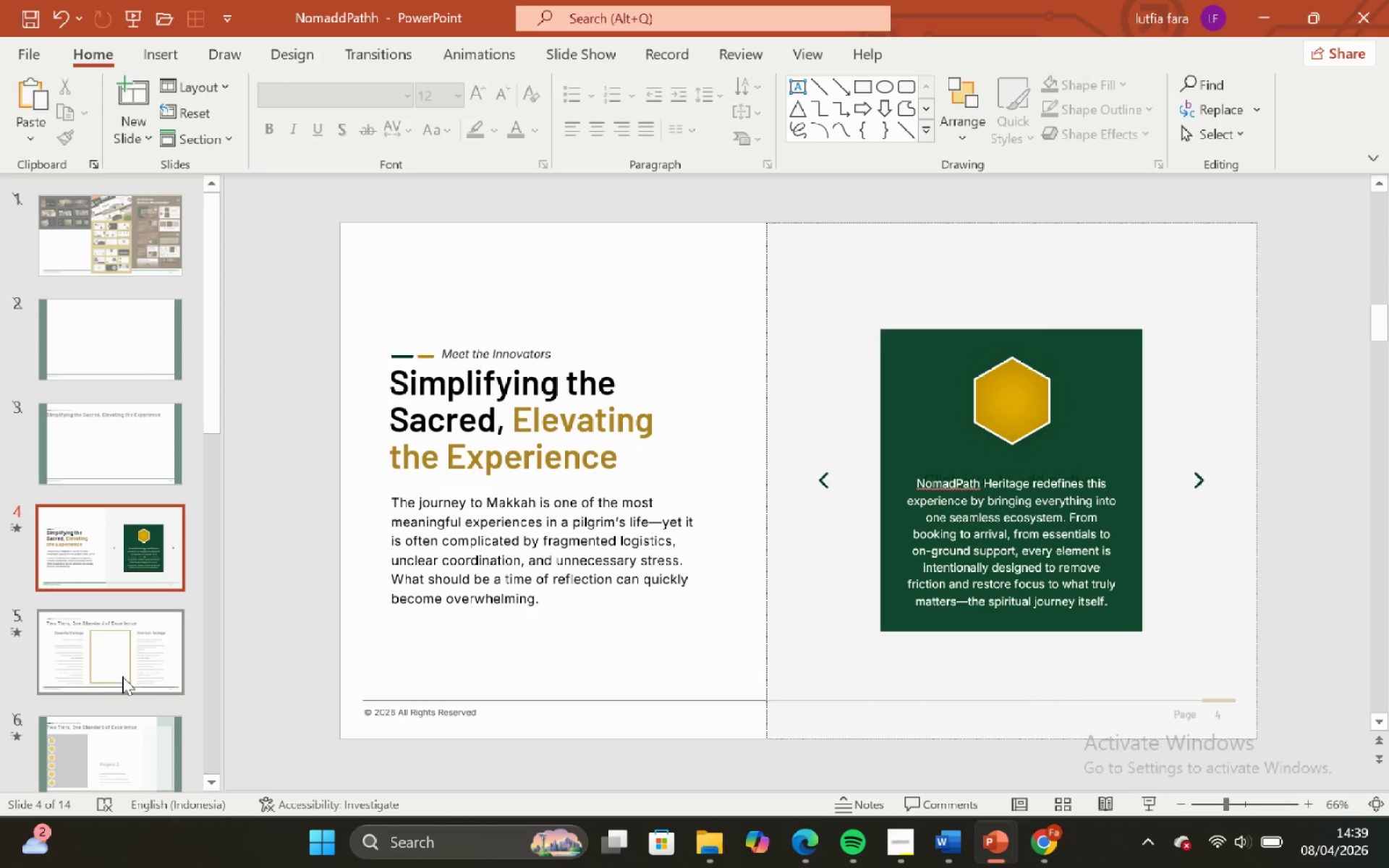 
hold_key(key=ShiftLeft, duration=0.55)
 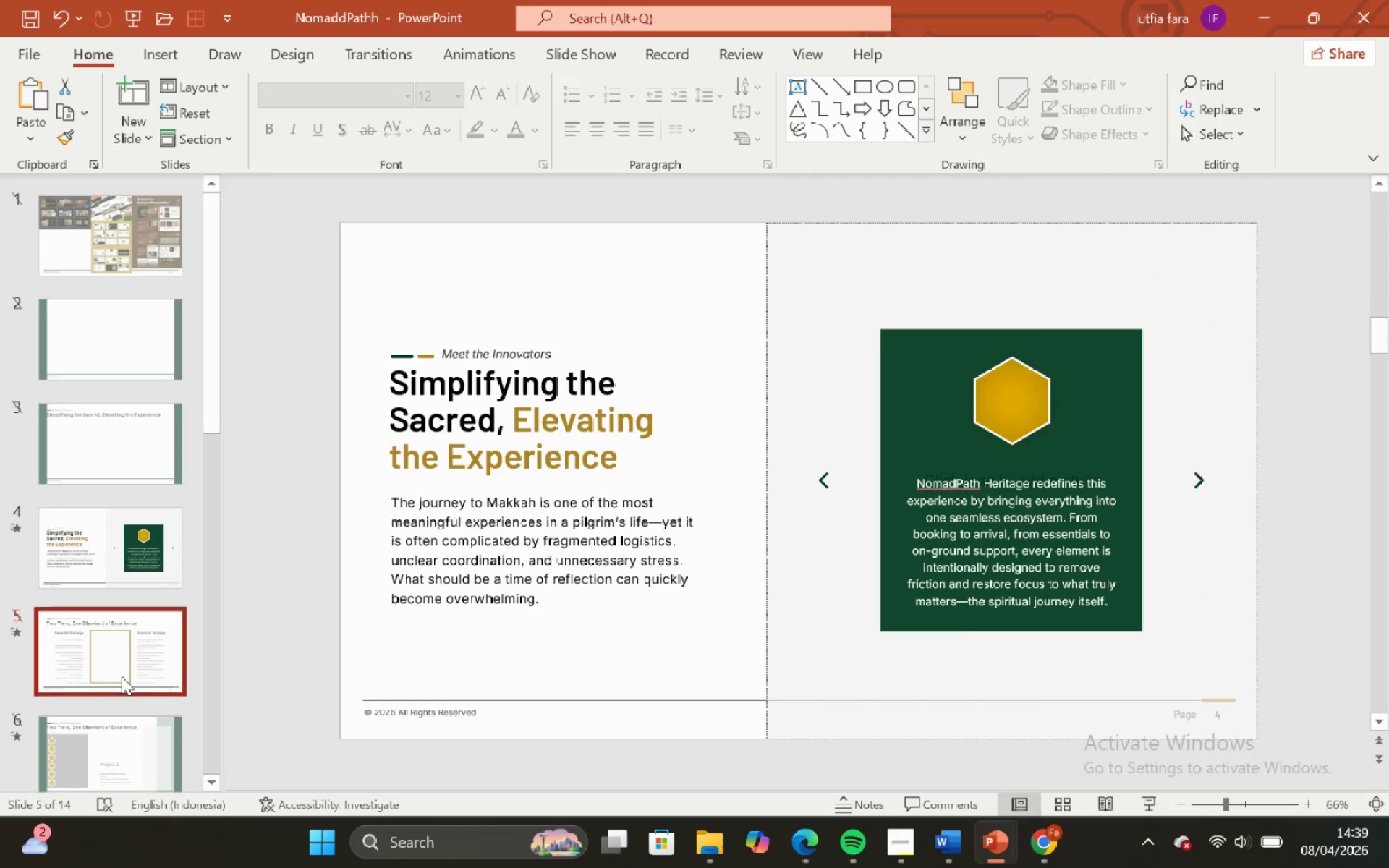 
scroll: coordinate [151, 668], scroll_direction: down, amount: 7.0
 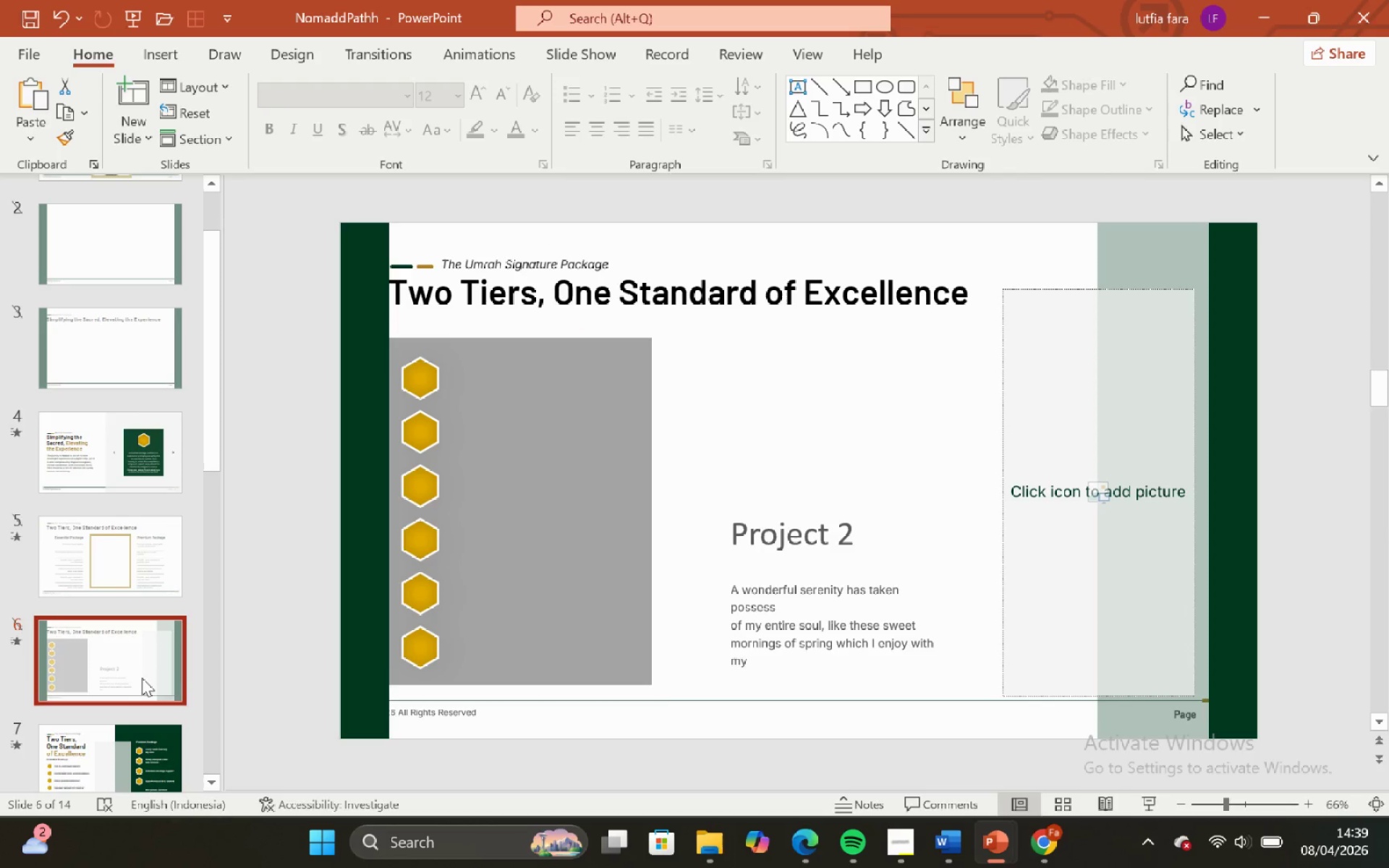 
left_click([140, 684])
 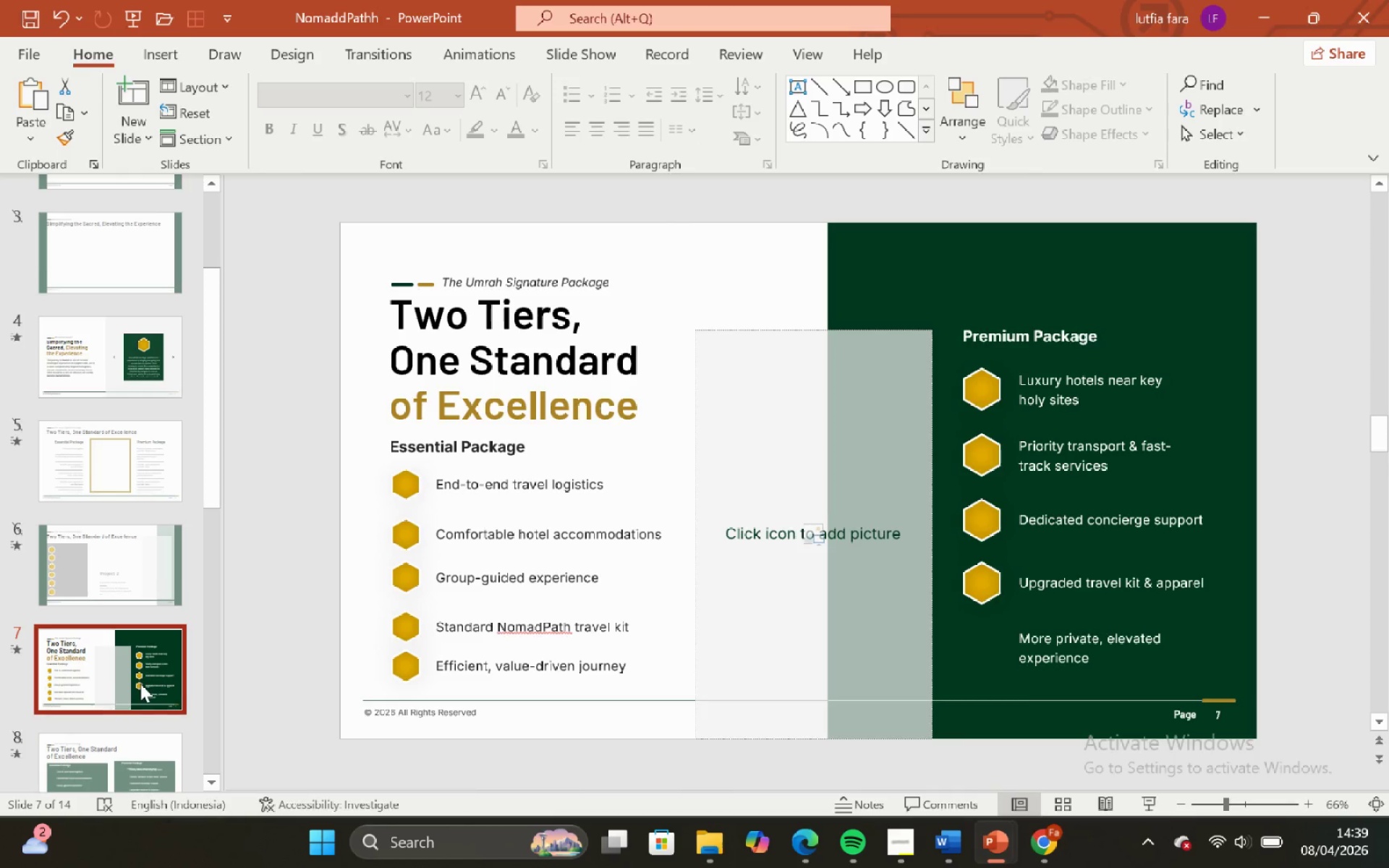 
scroll: coordinate [140, 685], scroll_direction: down, amount: 4.0
 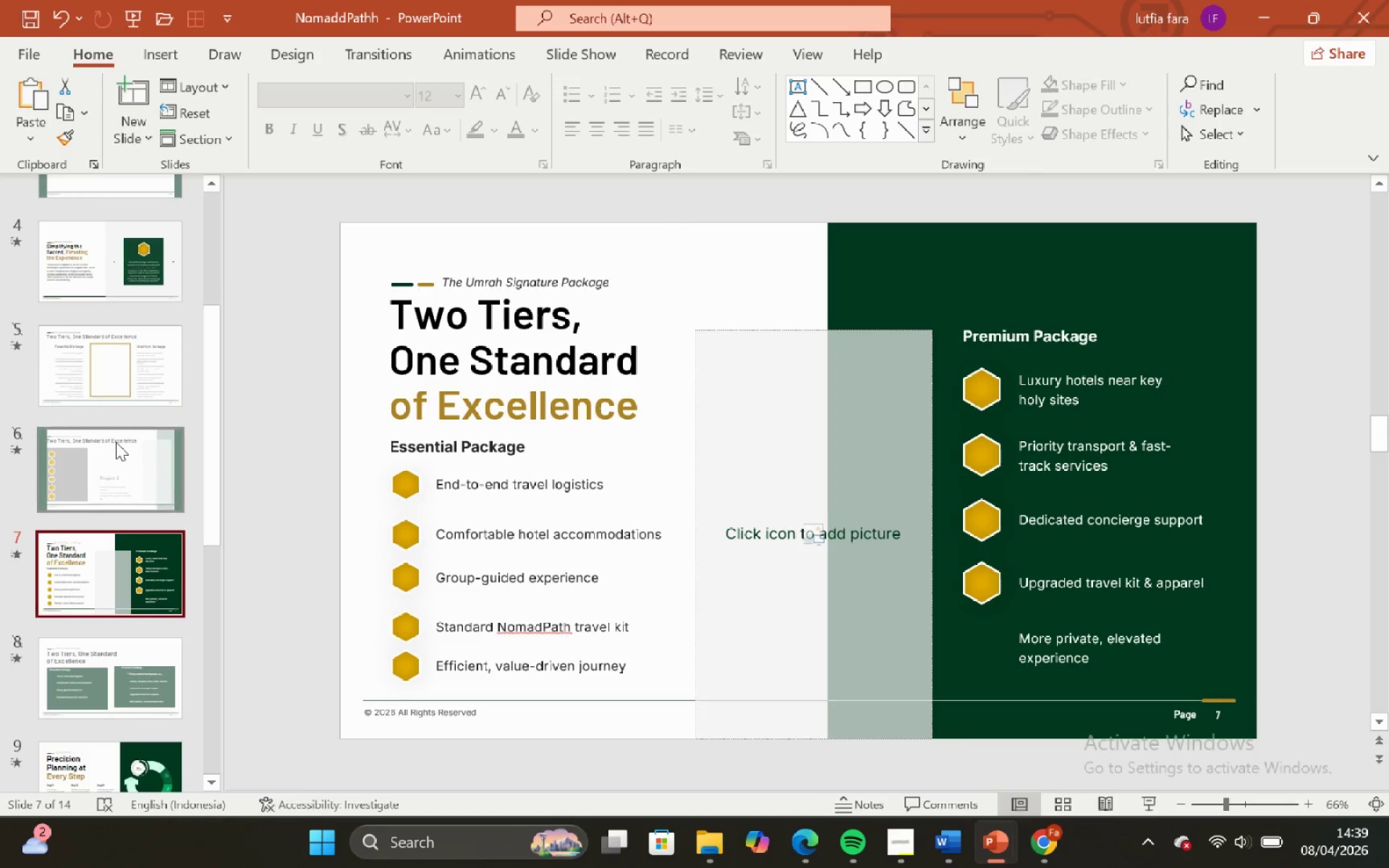 
left_click([116, 442])
 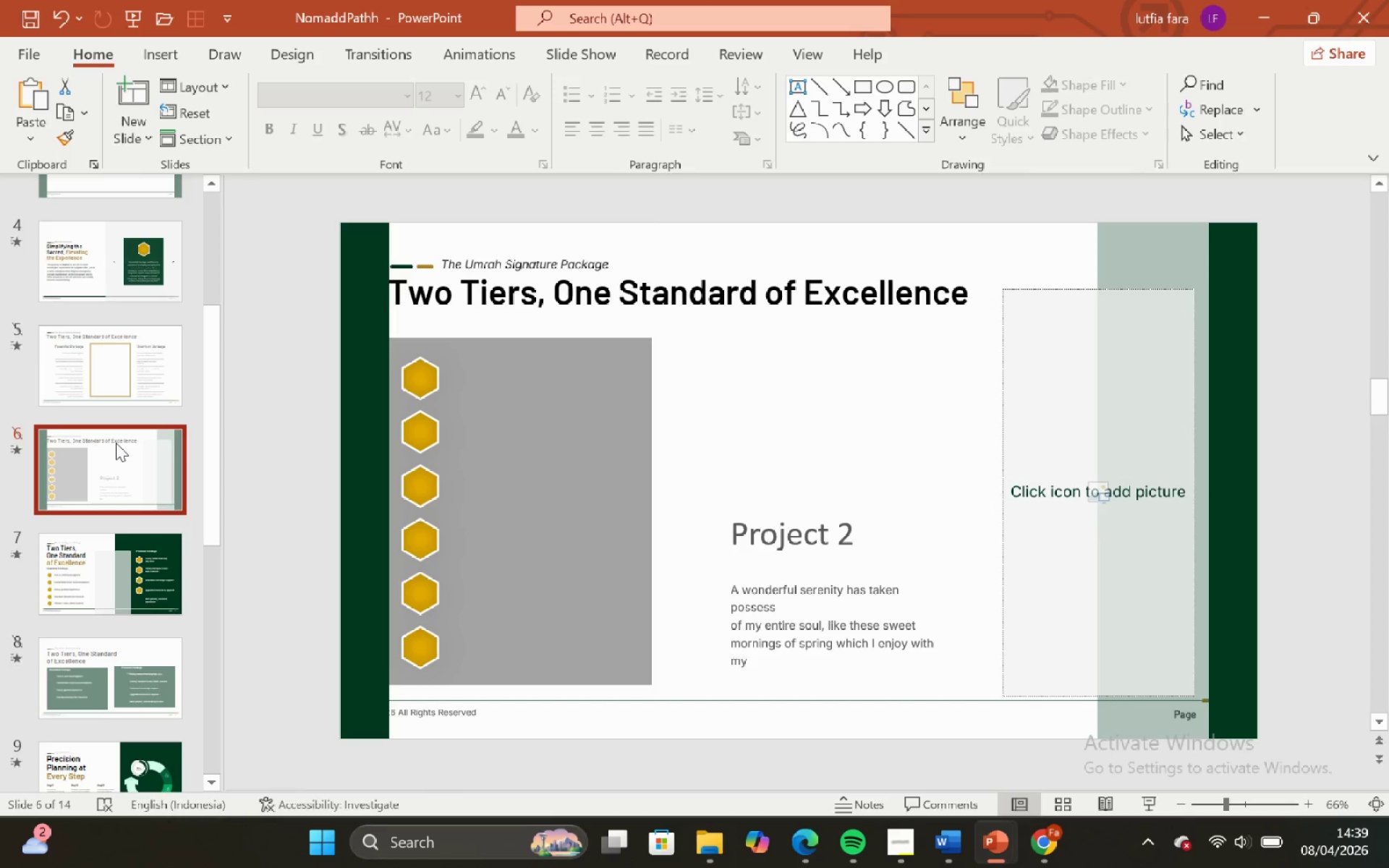 
left_click([116, 443])
 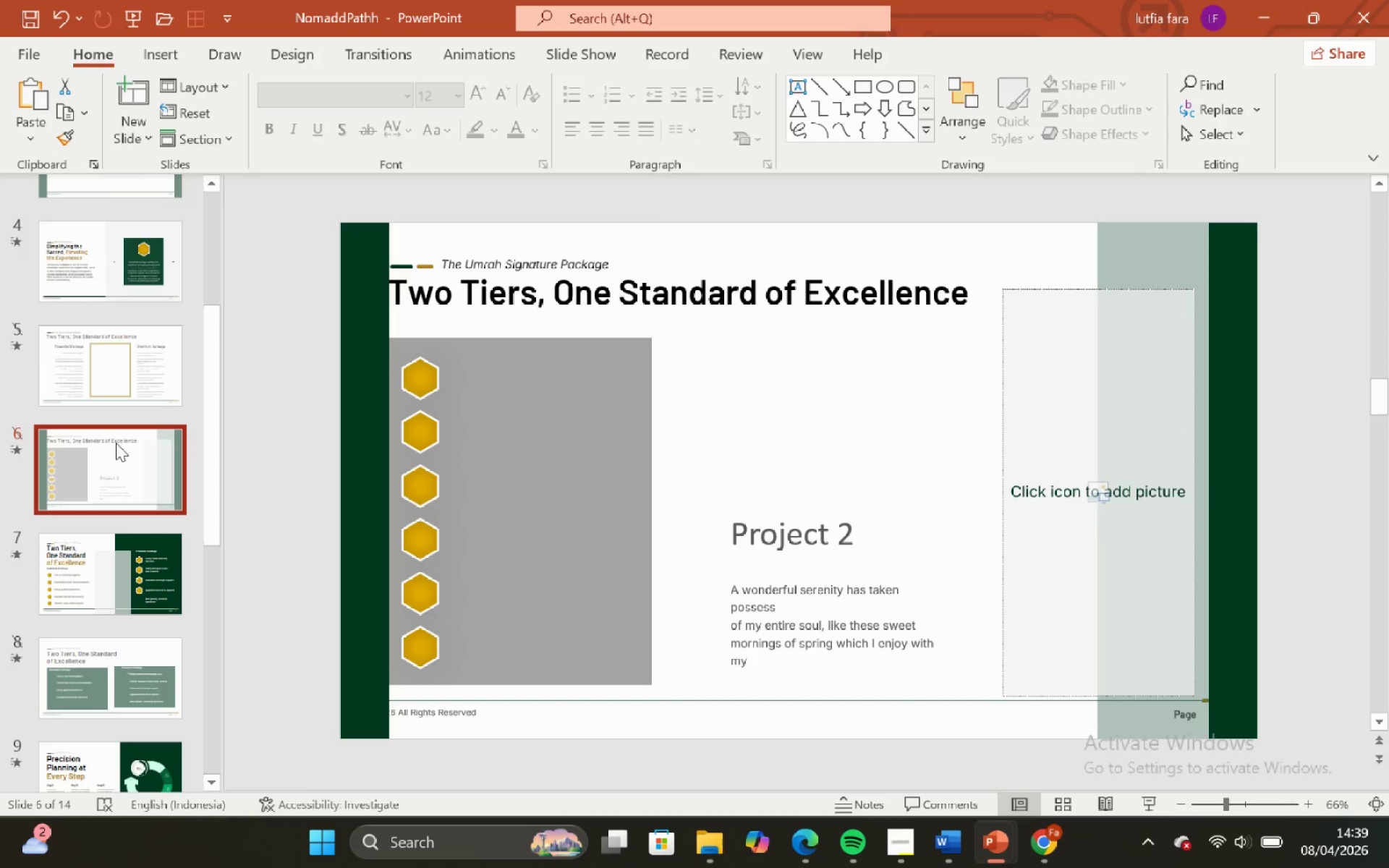 
key(Control+C)
 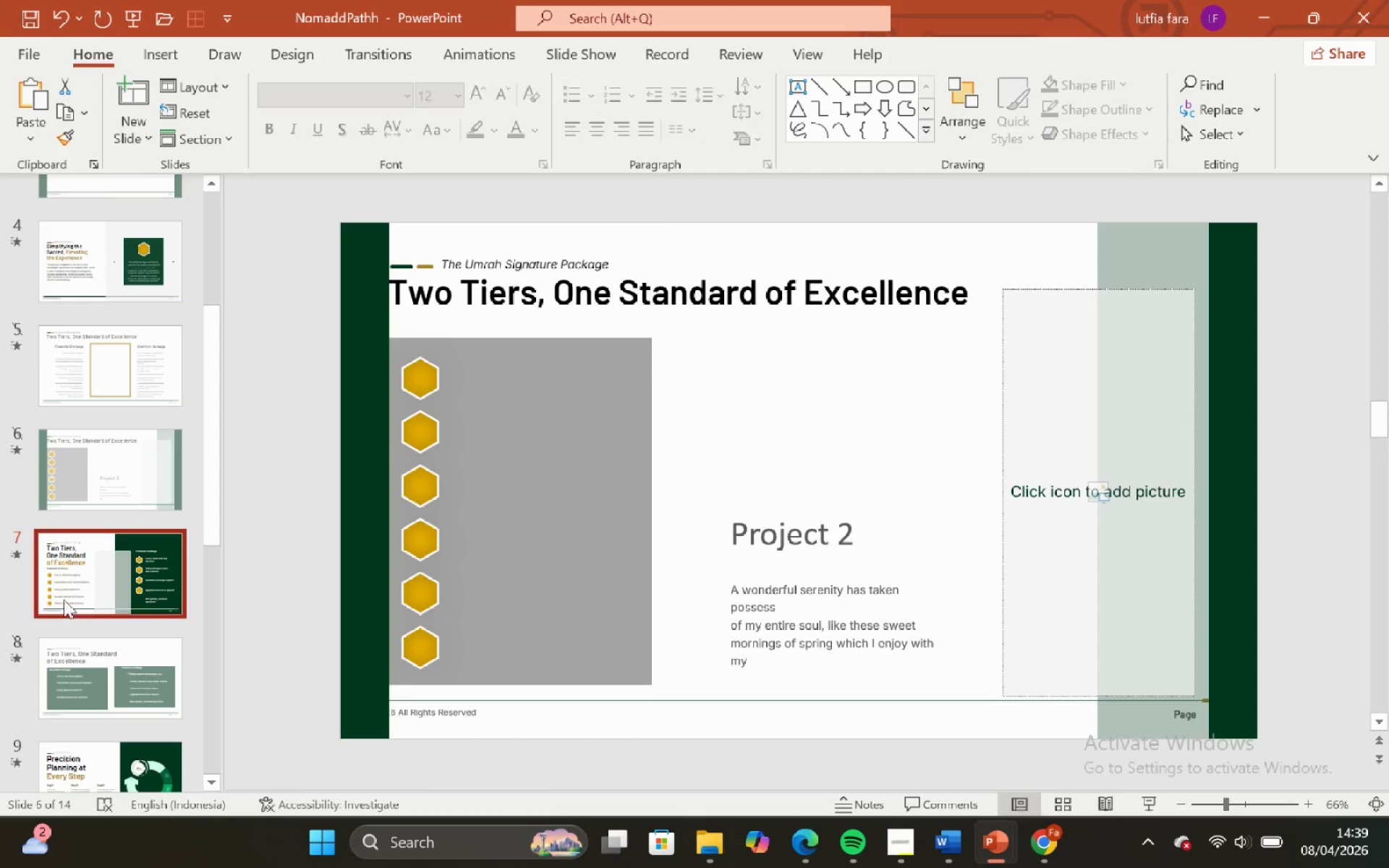 
scroll: coordinate [38, 582], scroll_direction: down, amount: 16.0
 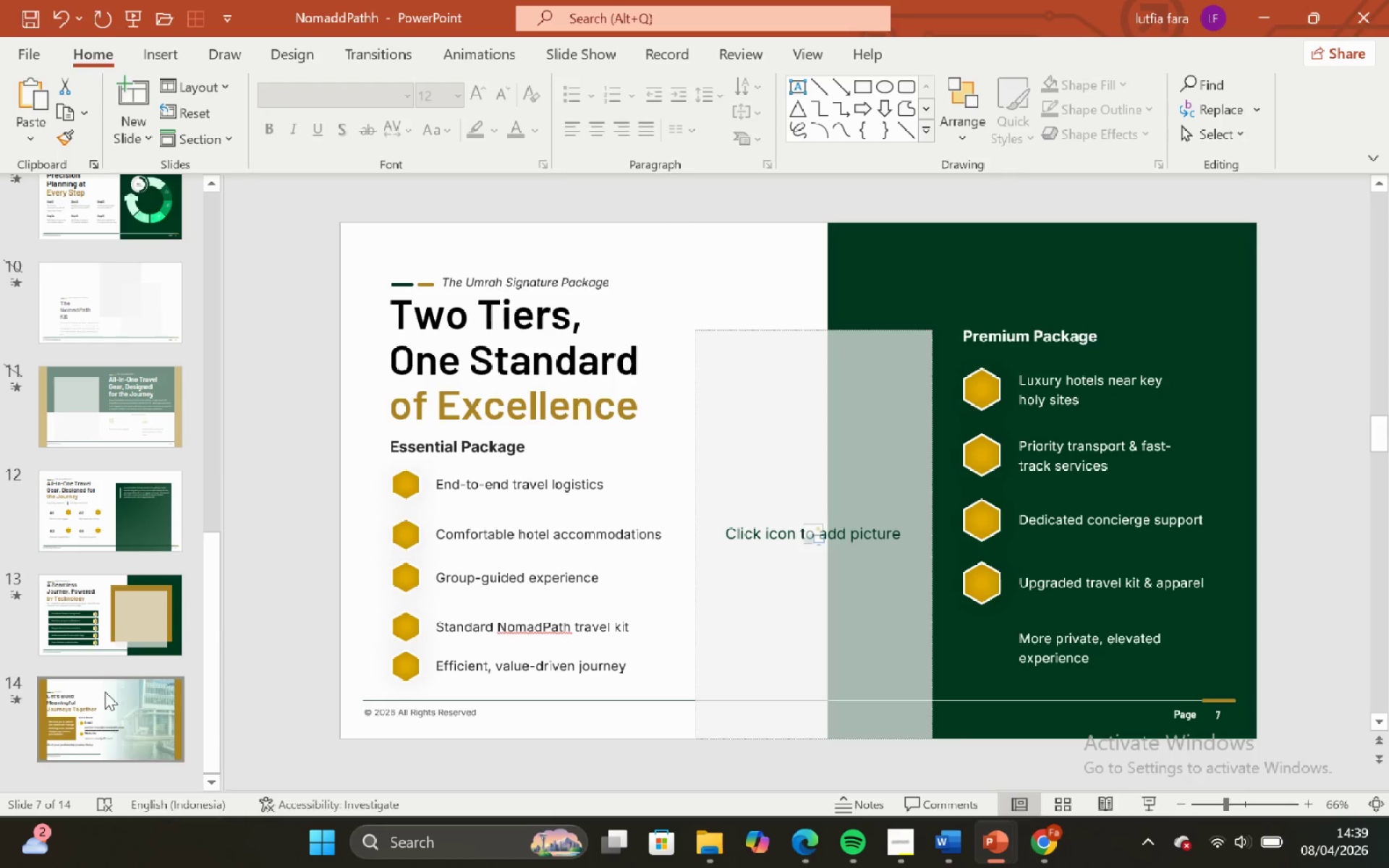 
left_click([106, 692])
 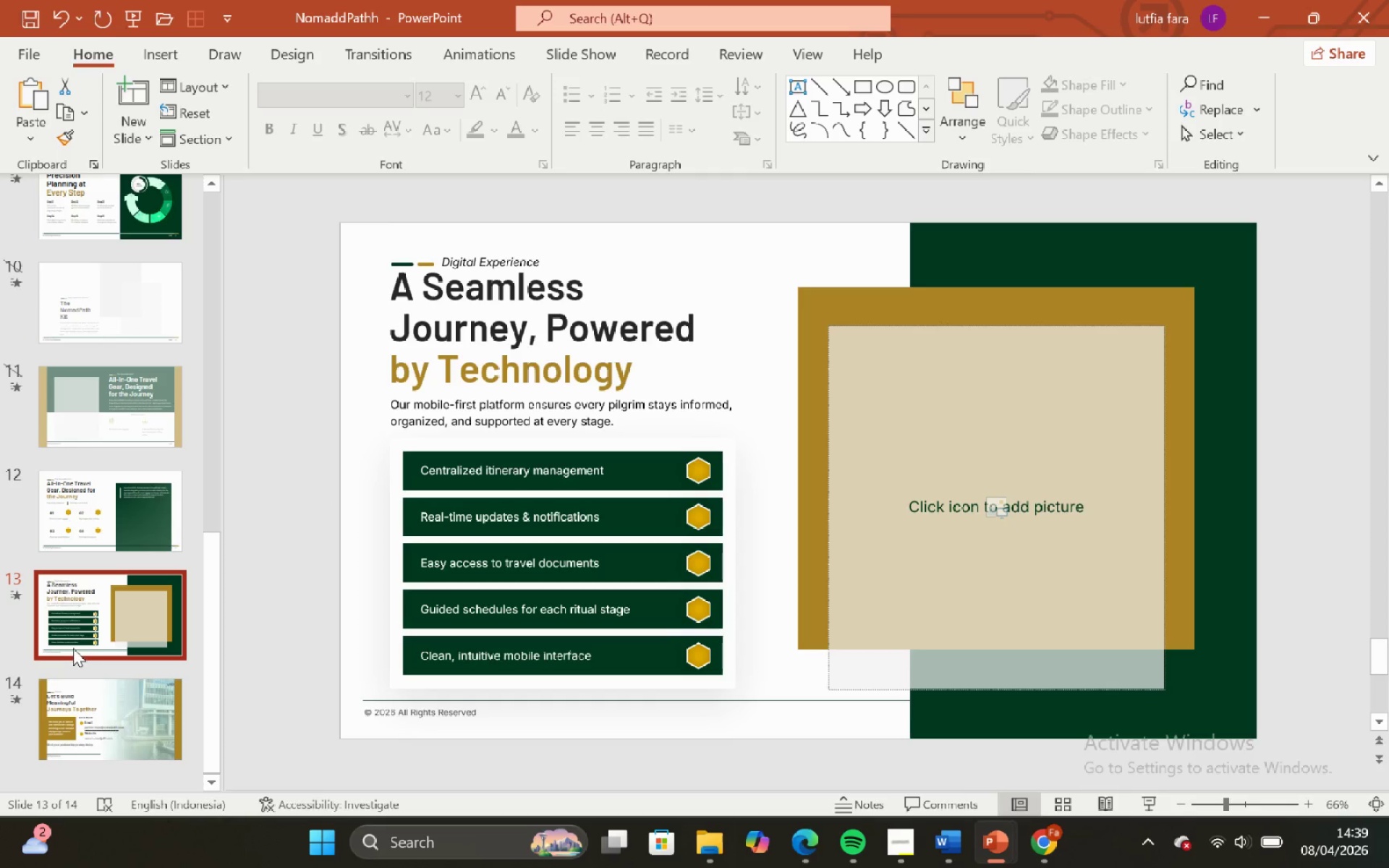 
key(Control+V)
 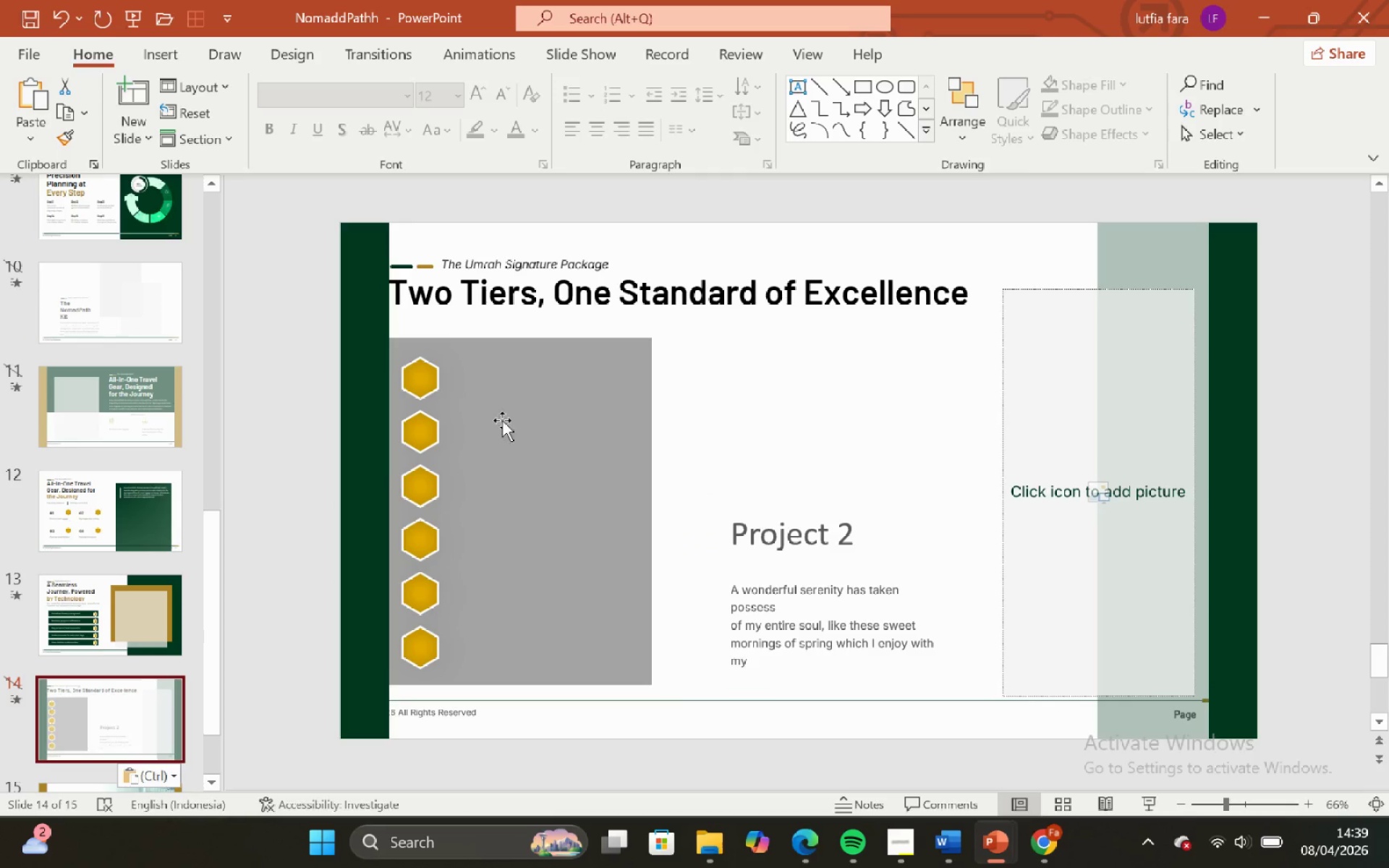 
left_click_drag(start_coordinate=[486, 367], to_coordinate=[486, 364])
 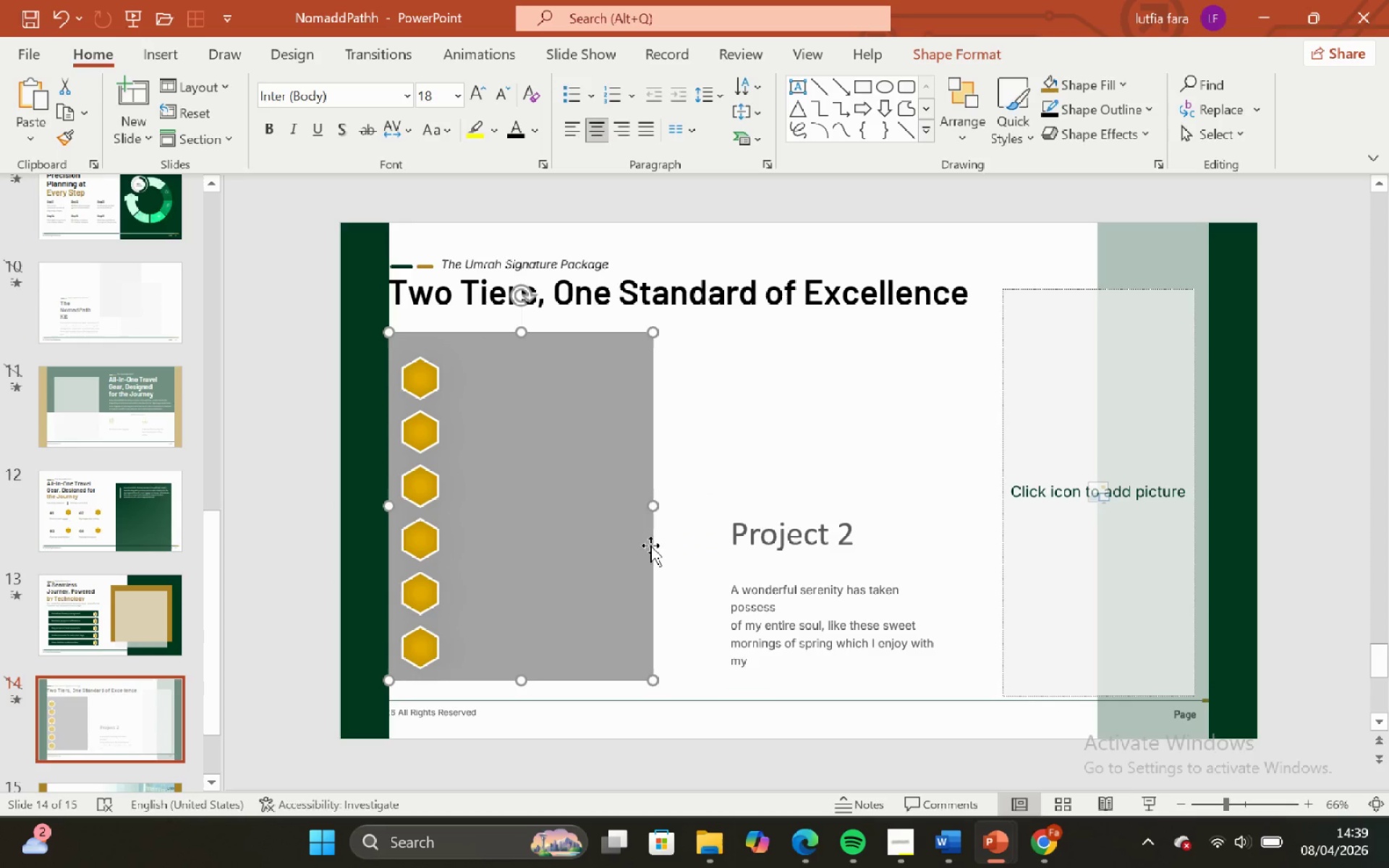 
key(Control+Z)
 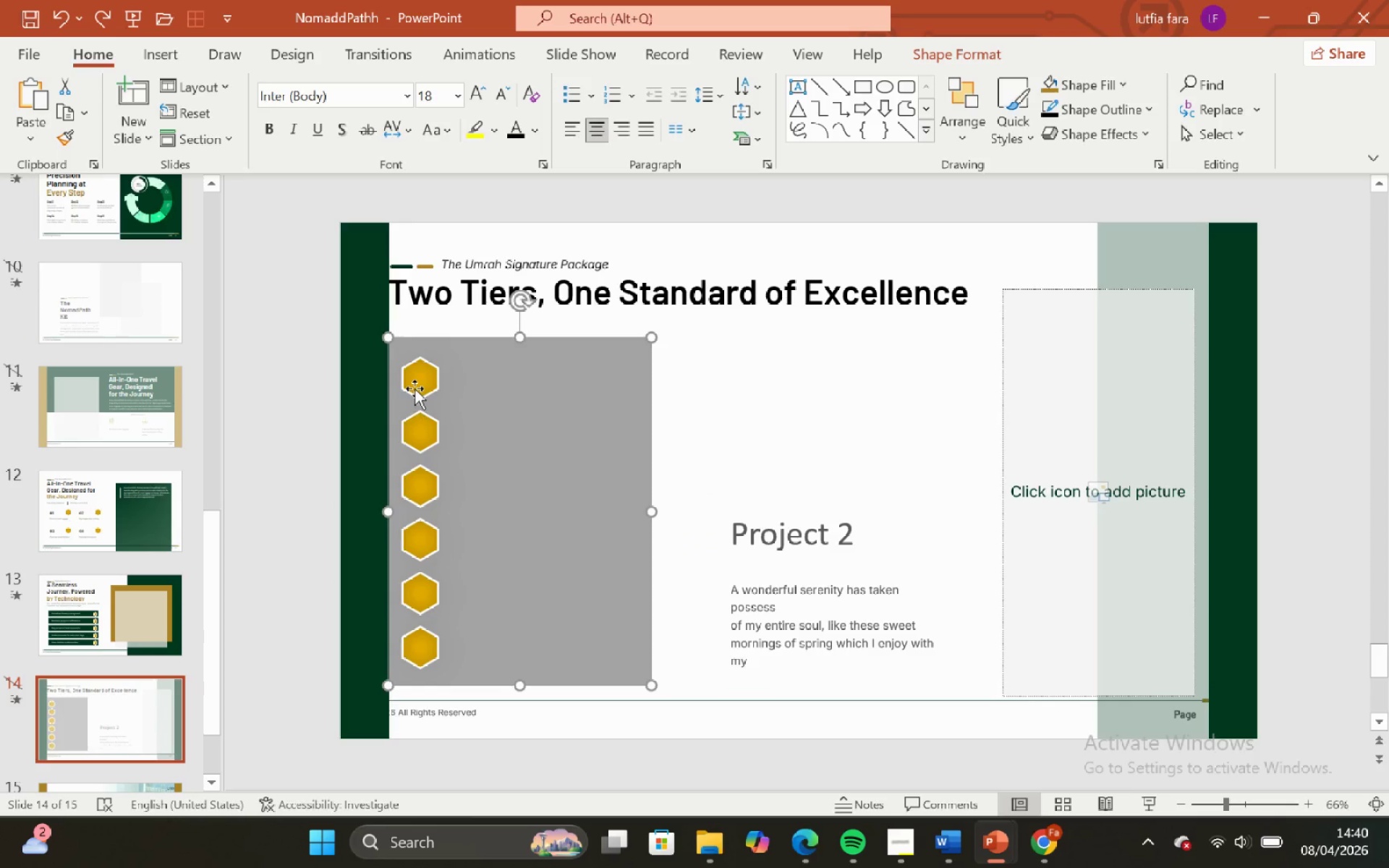 
left_click([416, 386])